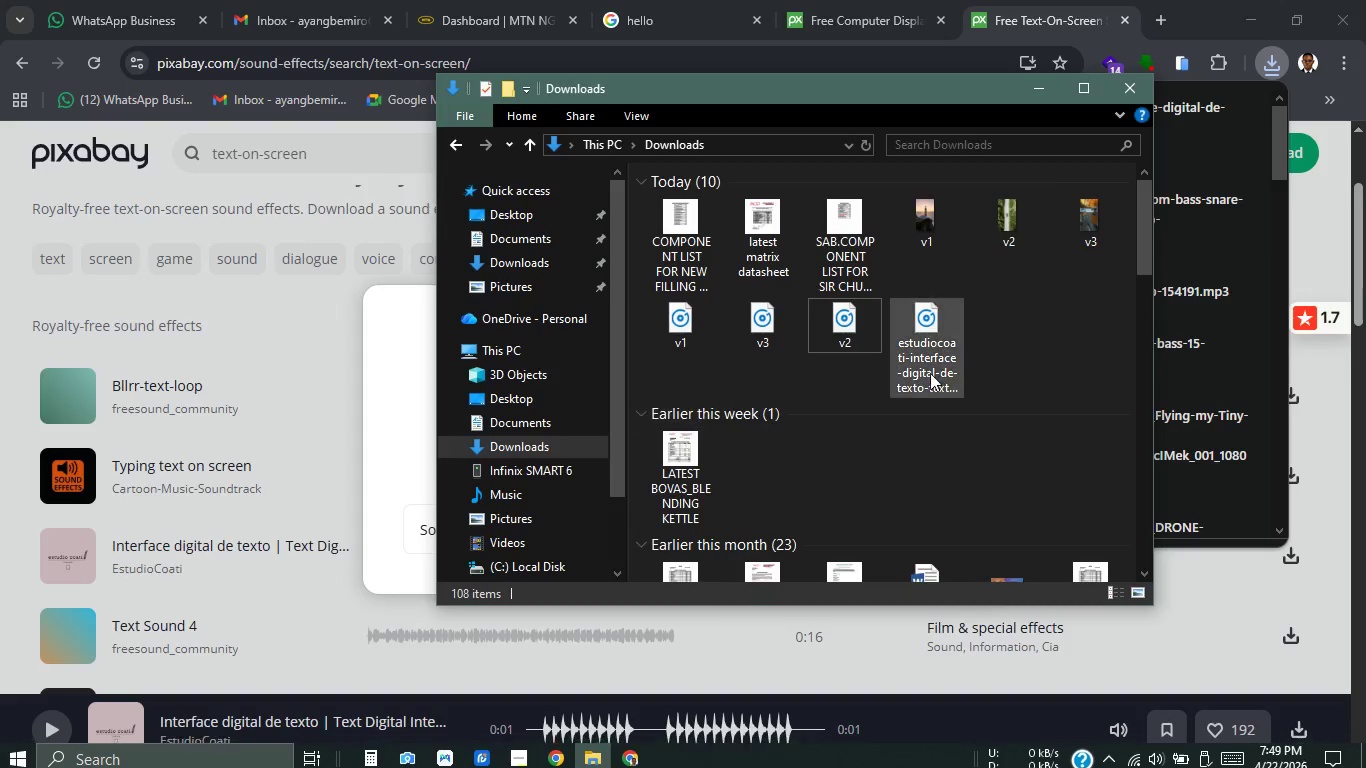 
left_click([933, 356])
 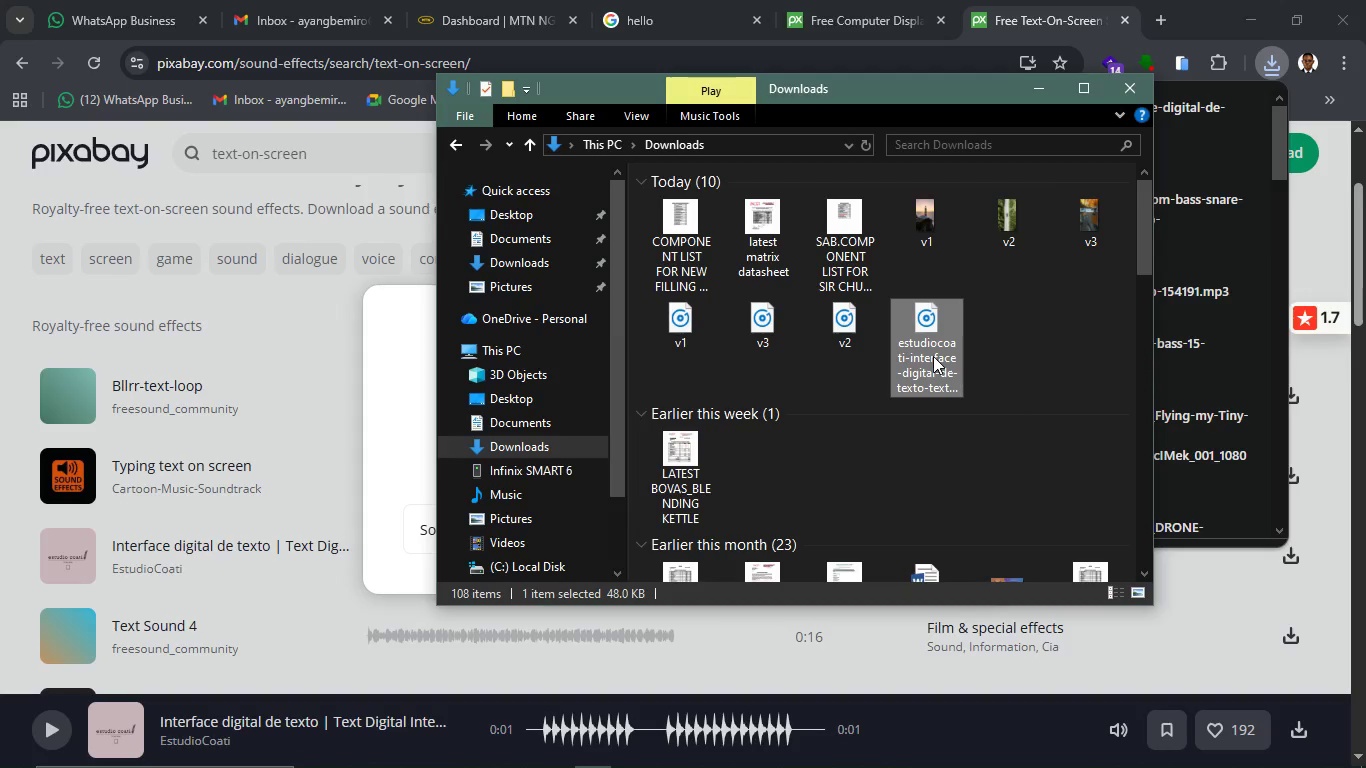 
key(F2)
 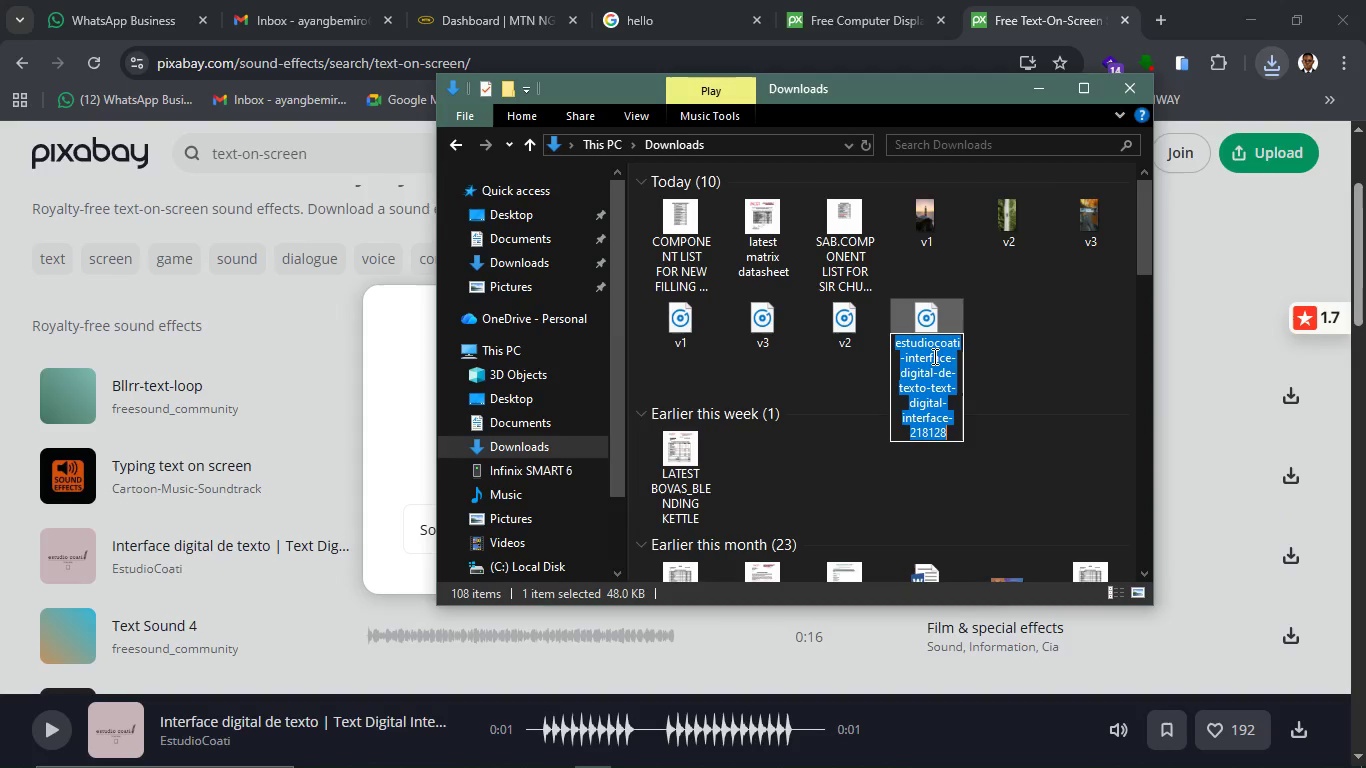 
key(Control+ControlLeft)
 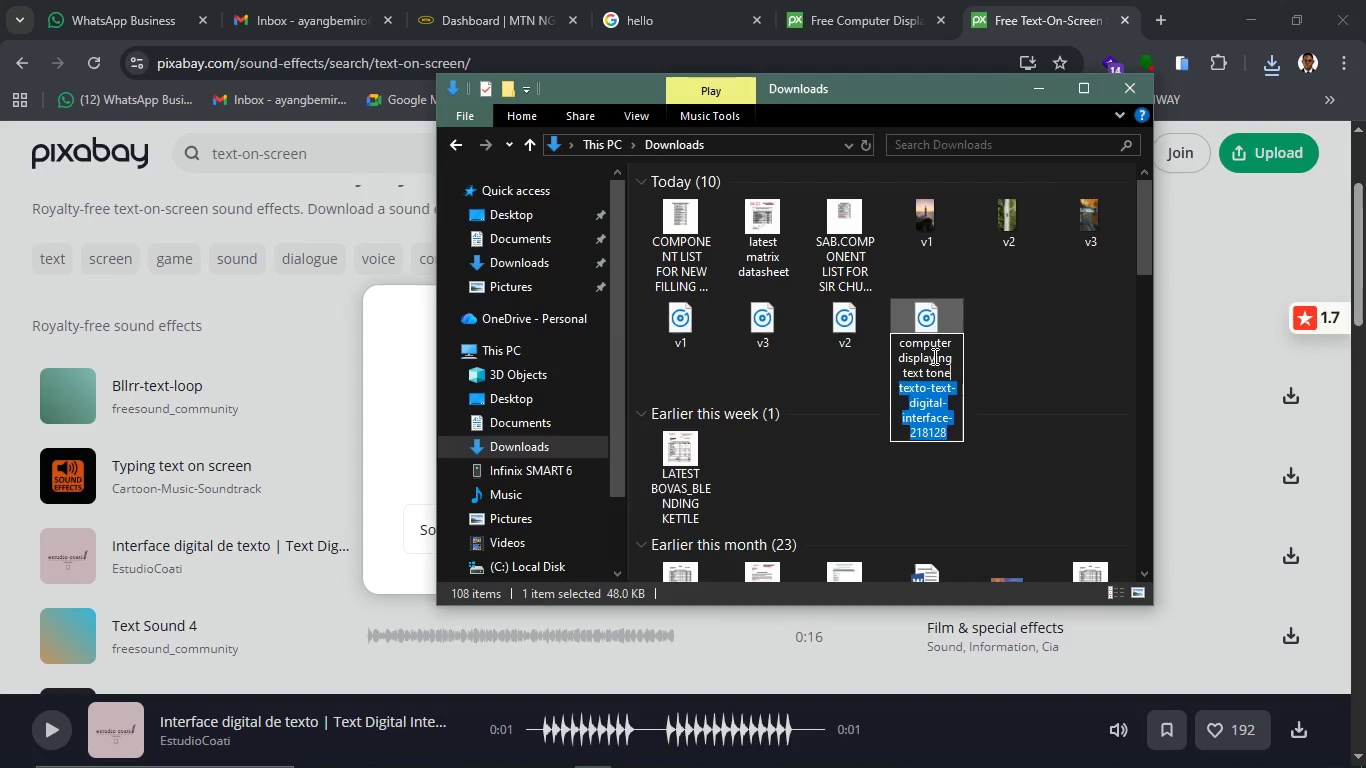 
key(Control+V)
 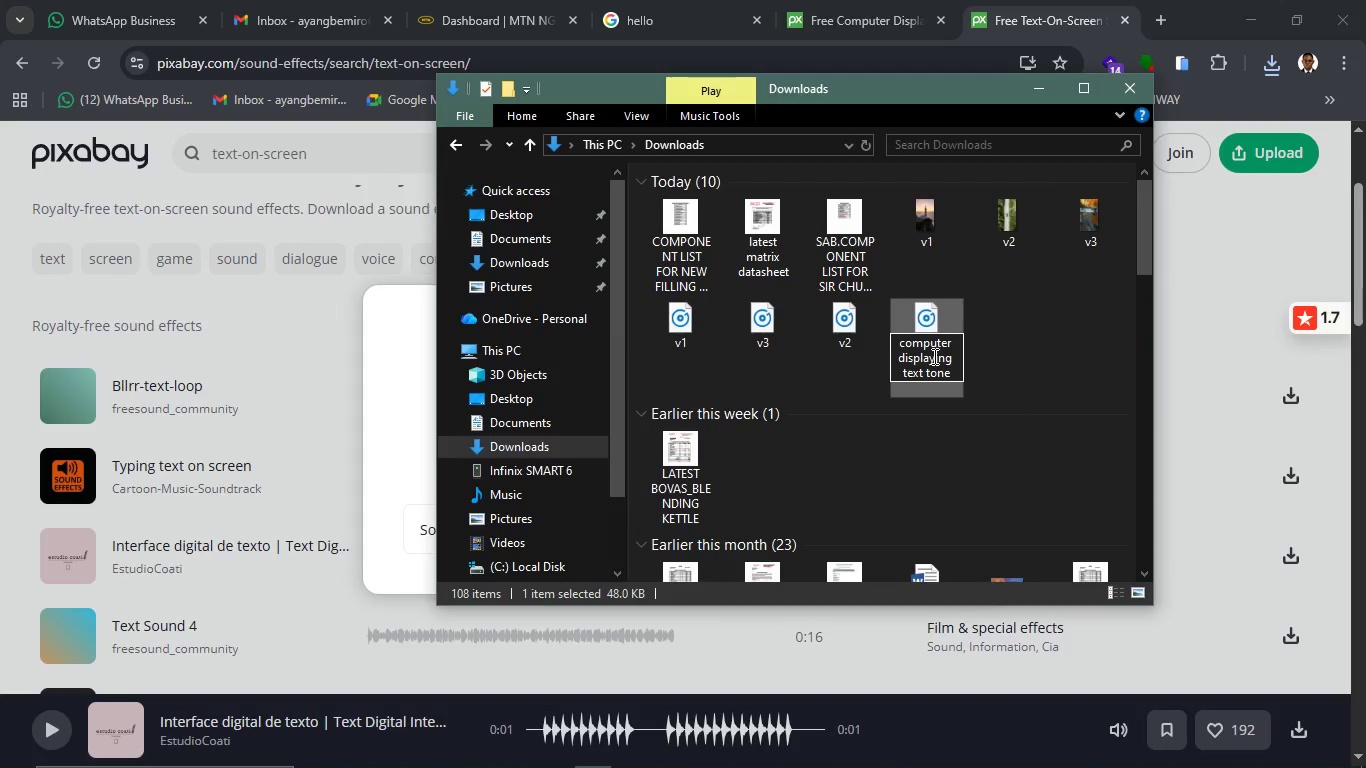 
key(Enter)
 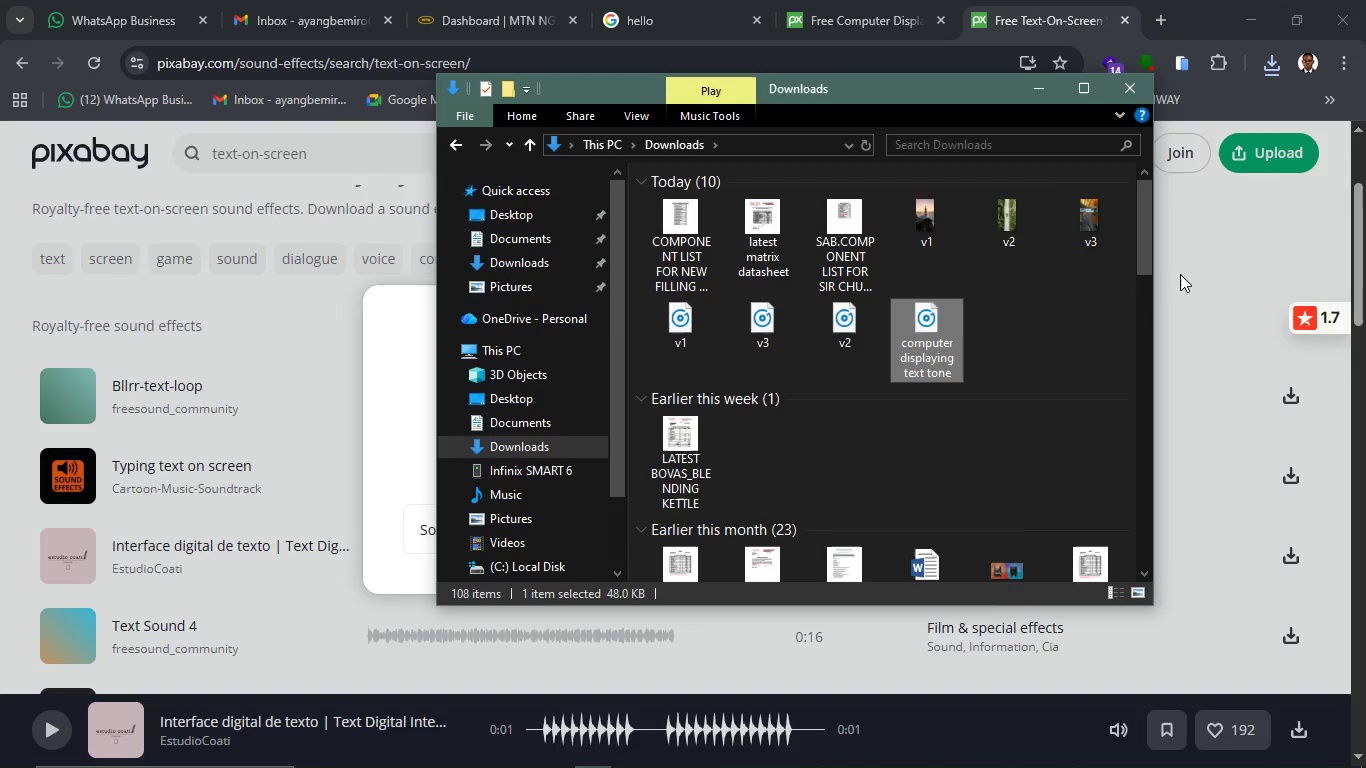 
left_click([634, 0])
 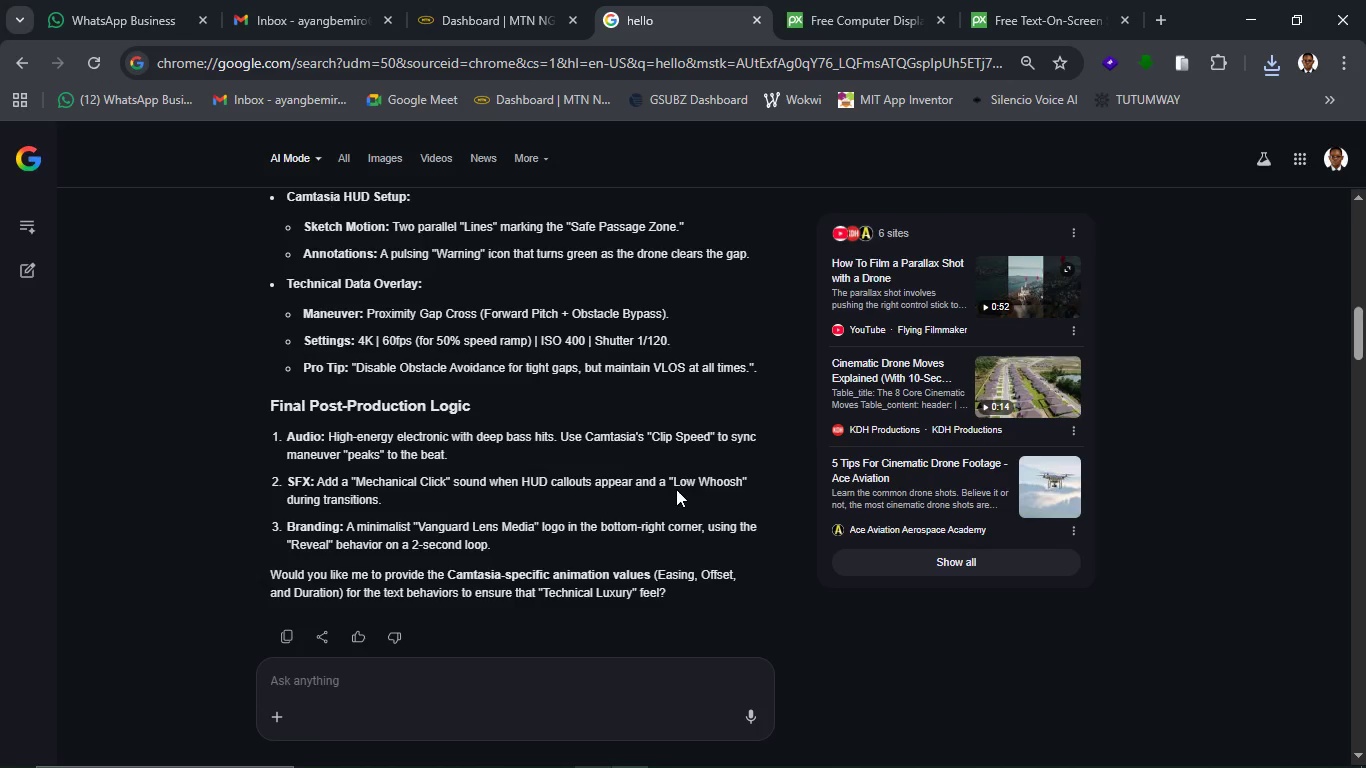 
wait(7.91)
 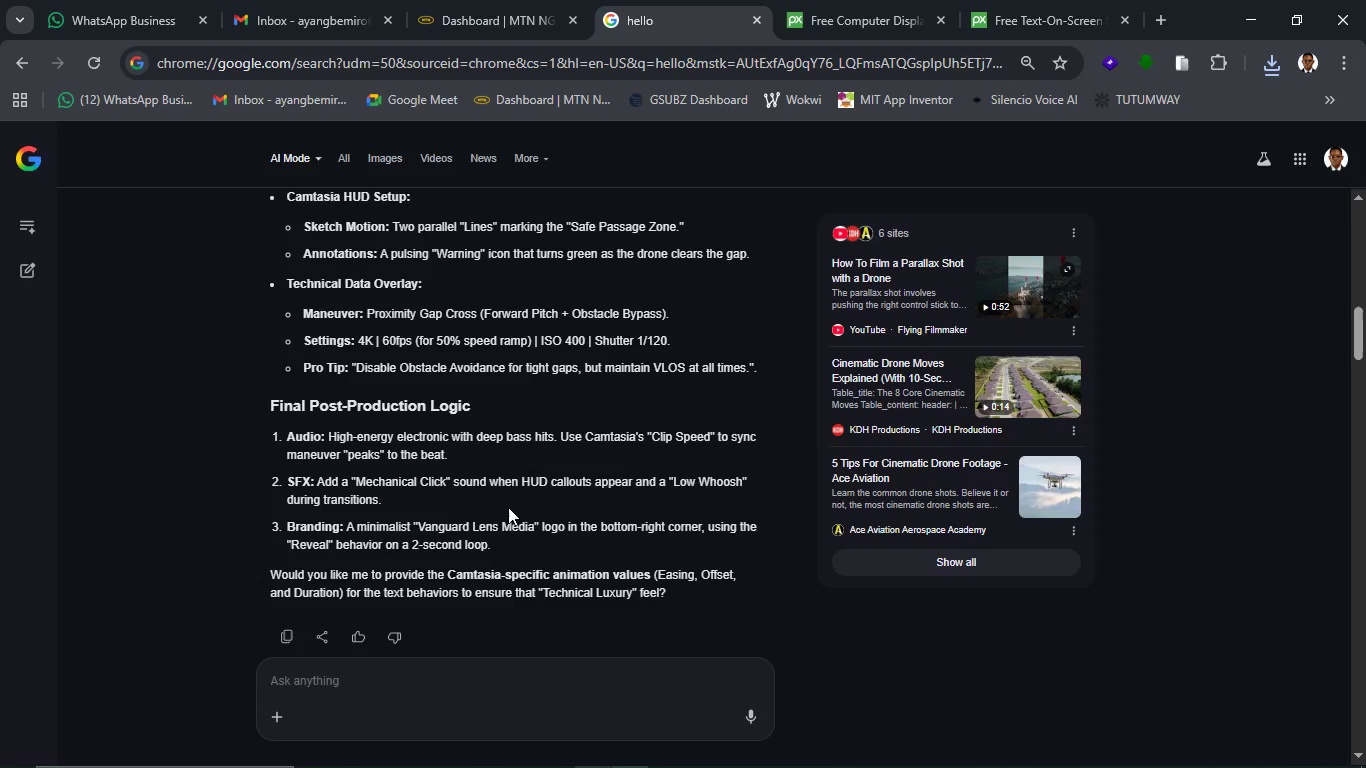 
left_click_drag(start_coordinate=[693, 483], to_coordinate=[743, 483])
 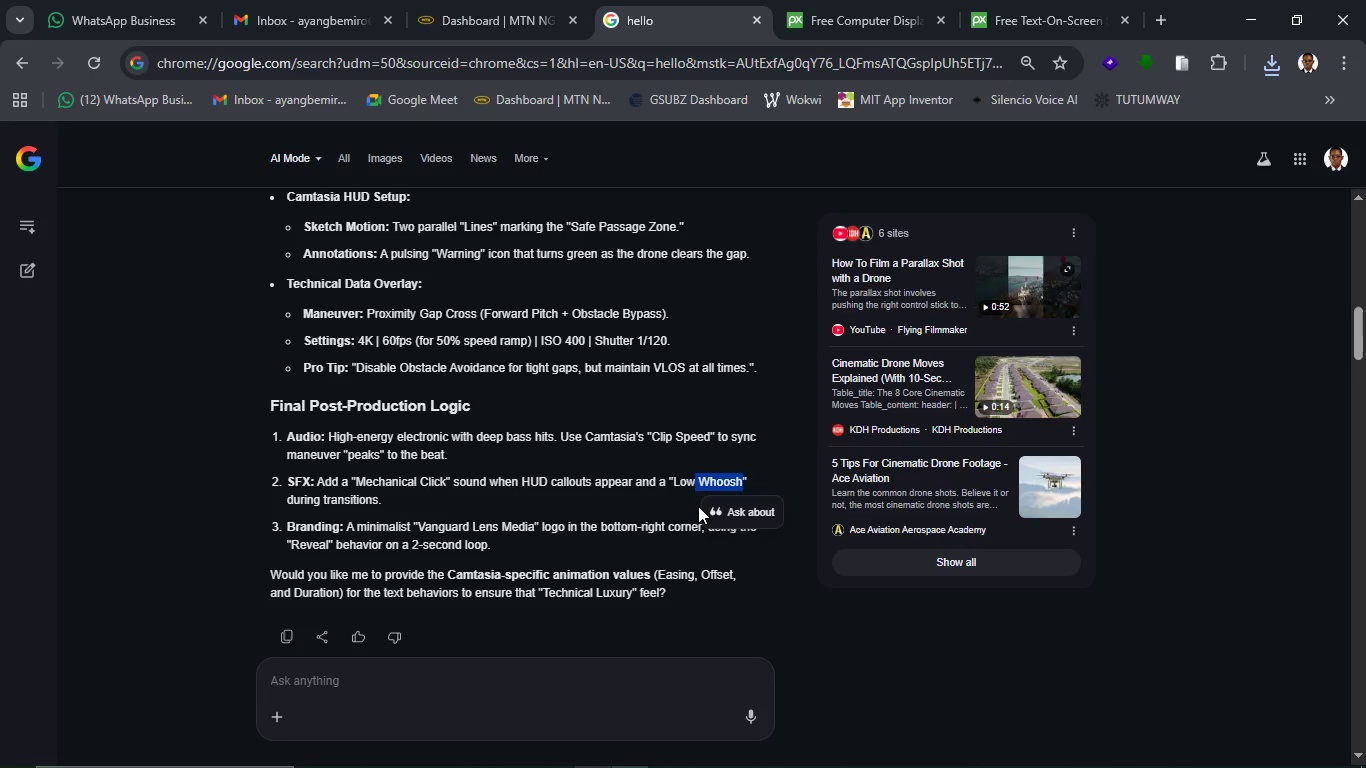 
key(Control+C)
 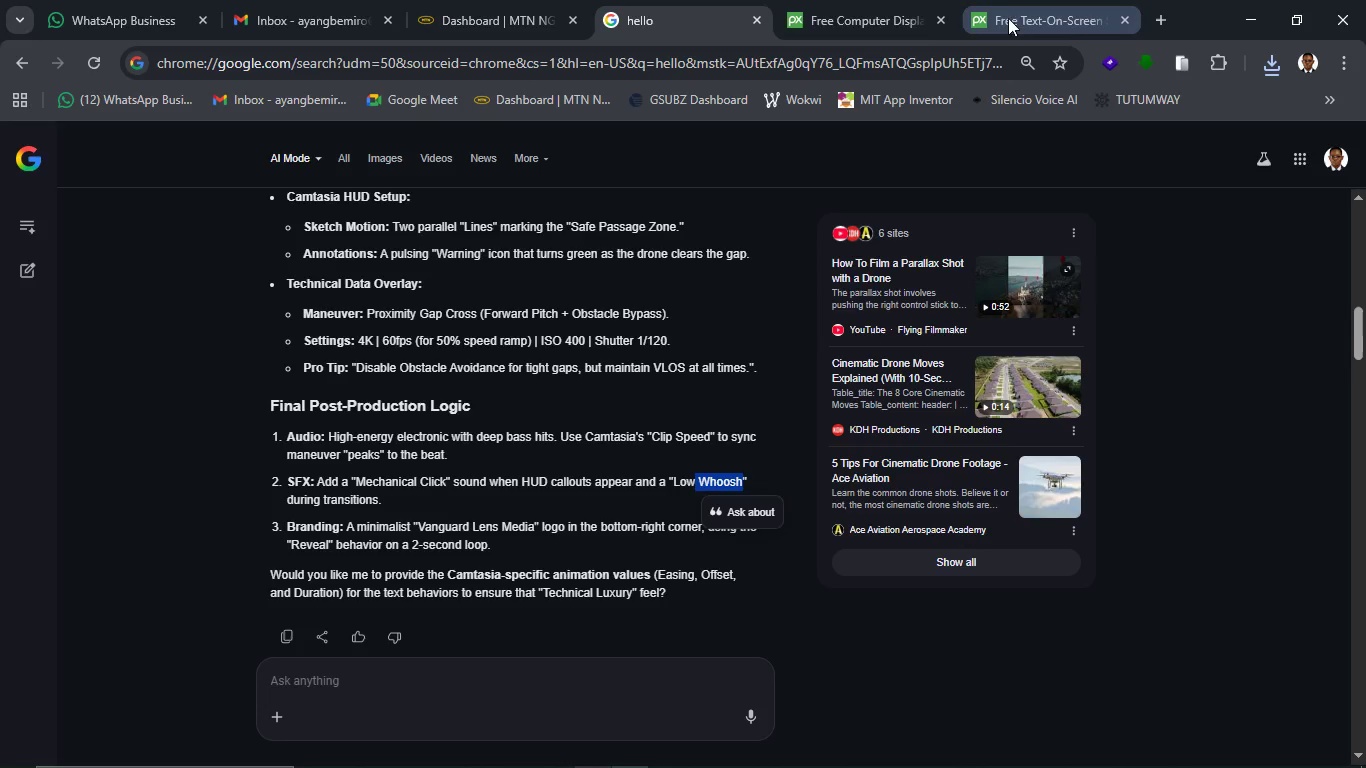 
left_click([827, 10])
 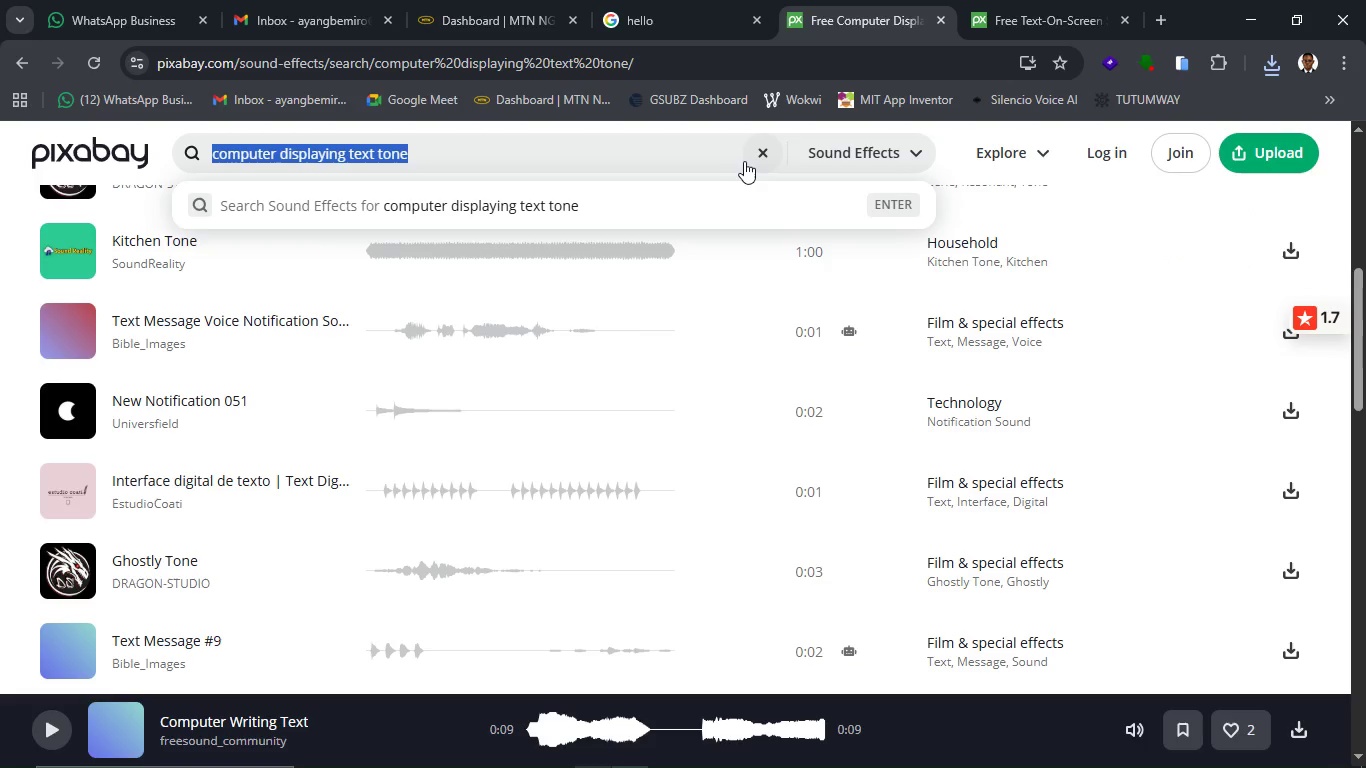 
left_click([754, 161])
 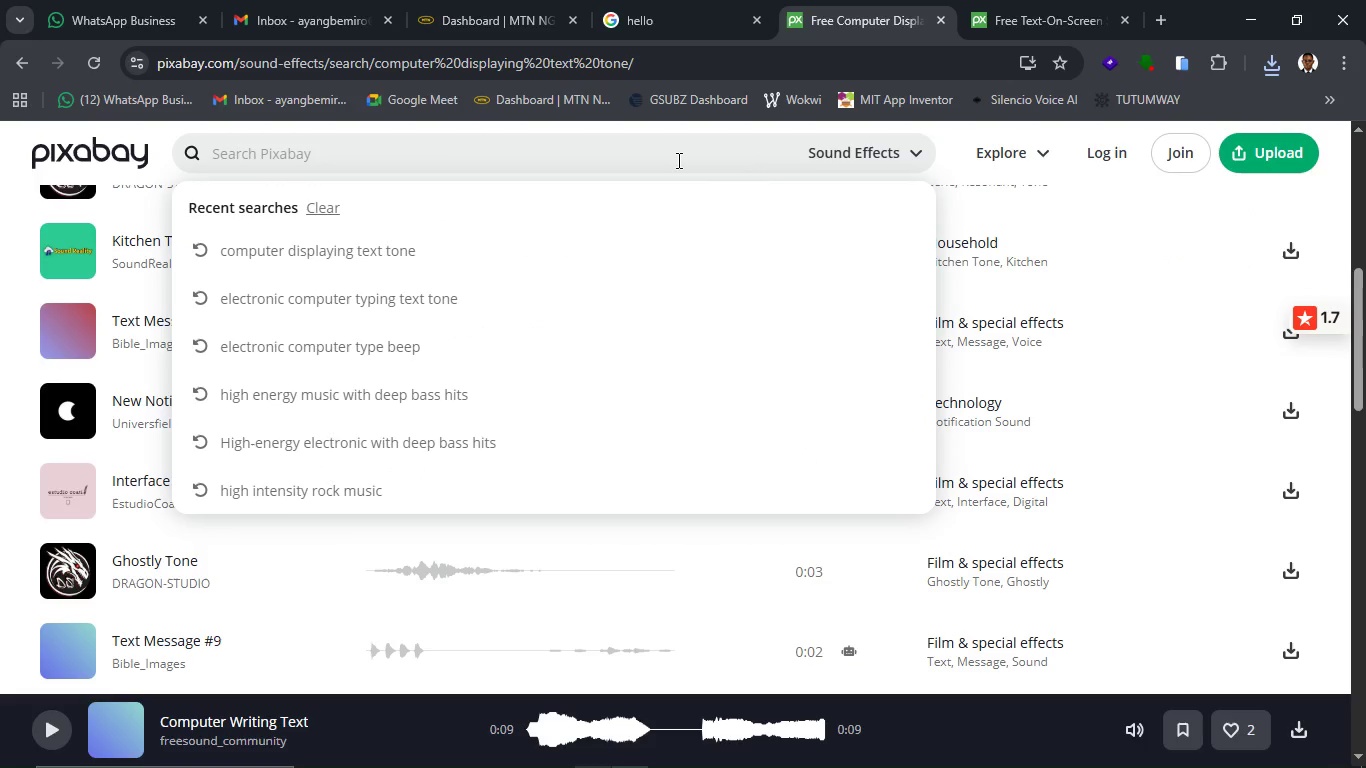 
key(Control+V)
 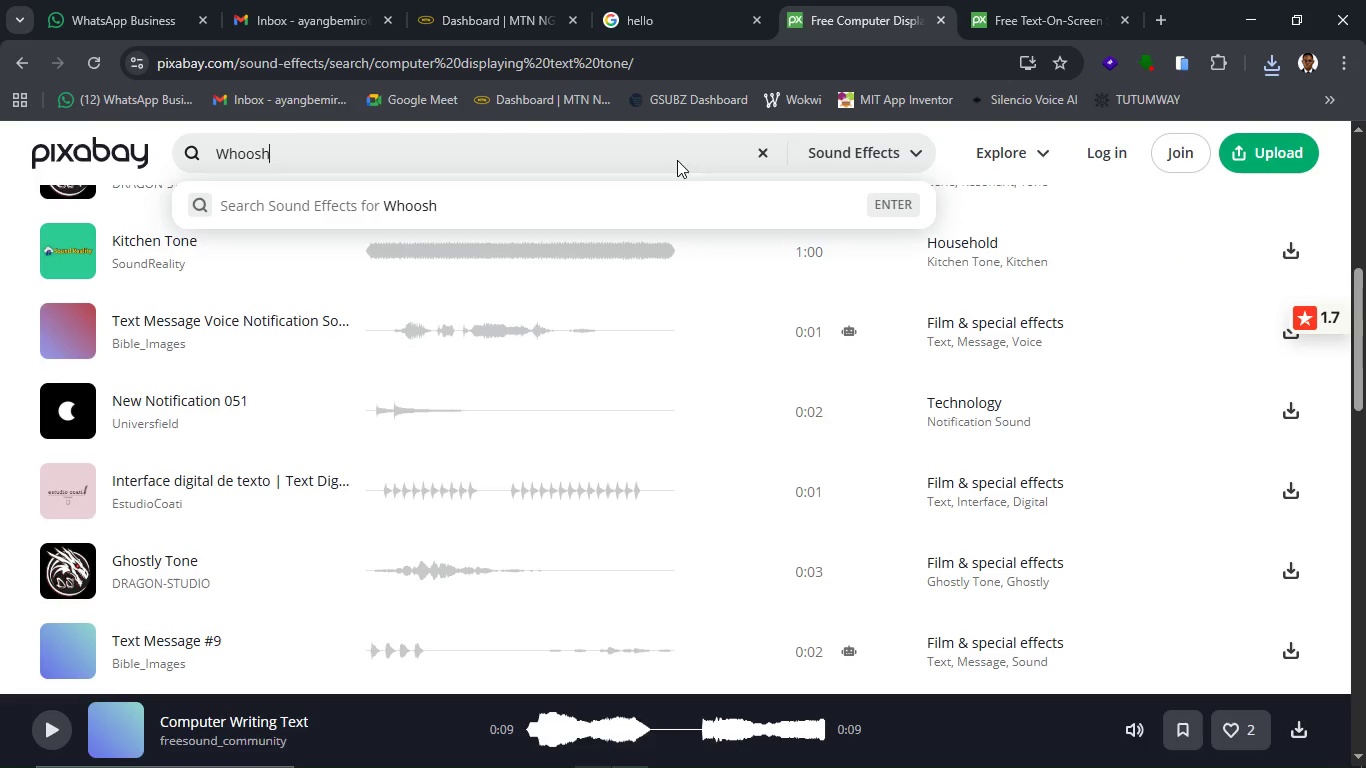 
key(Enter)
 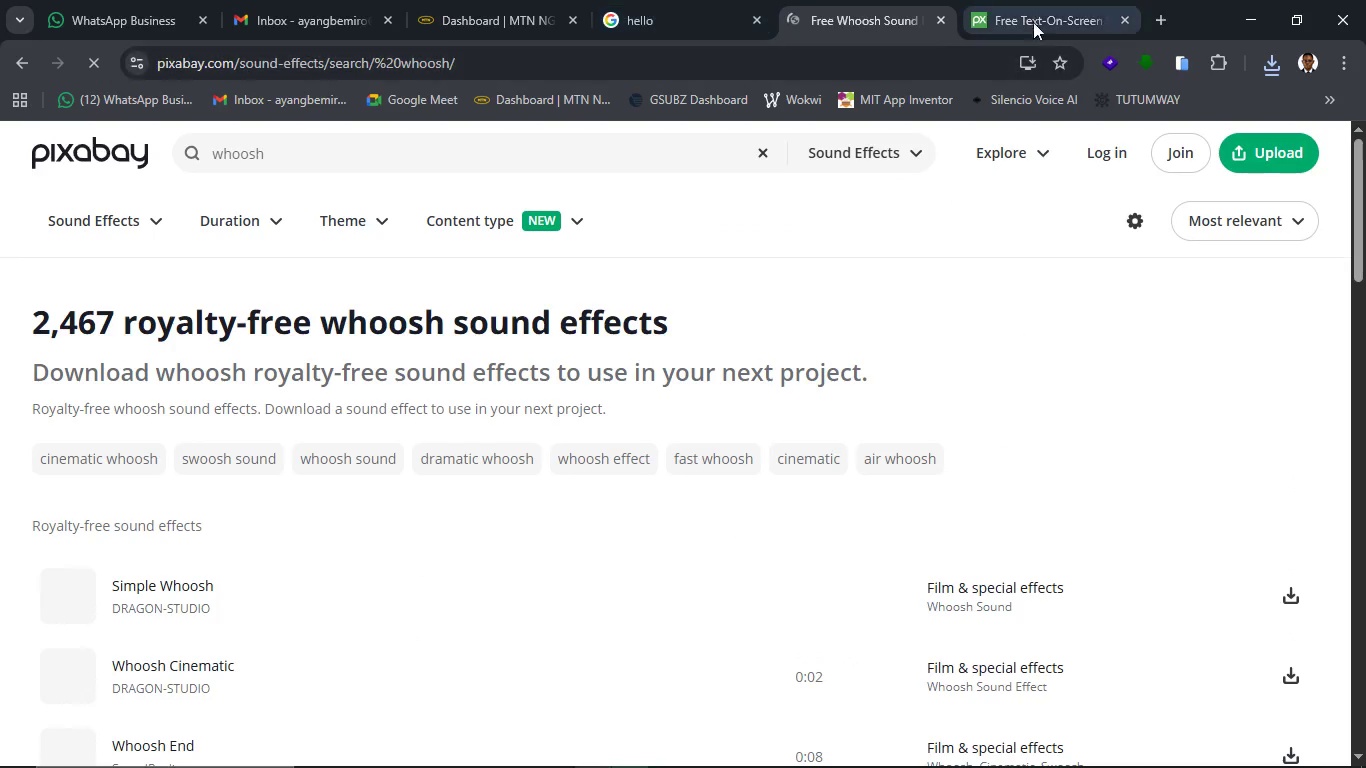 
mouse_move([1120, 19])
 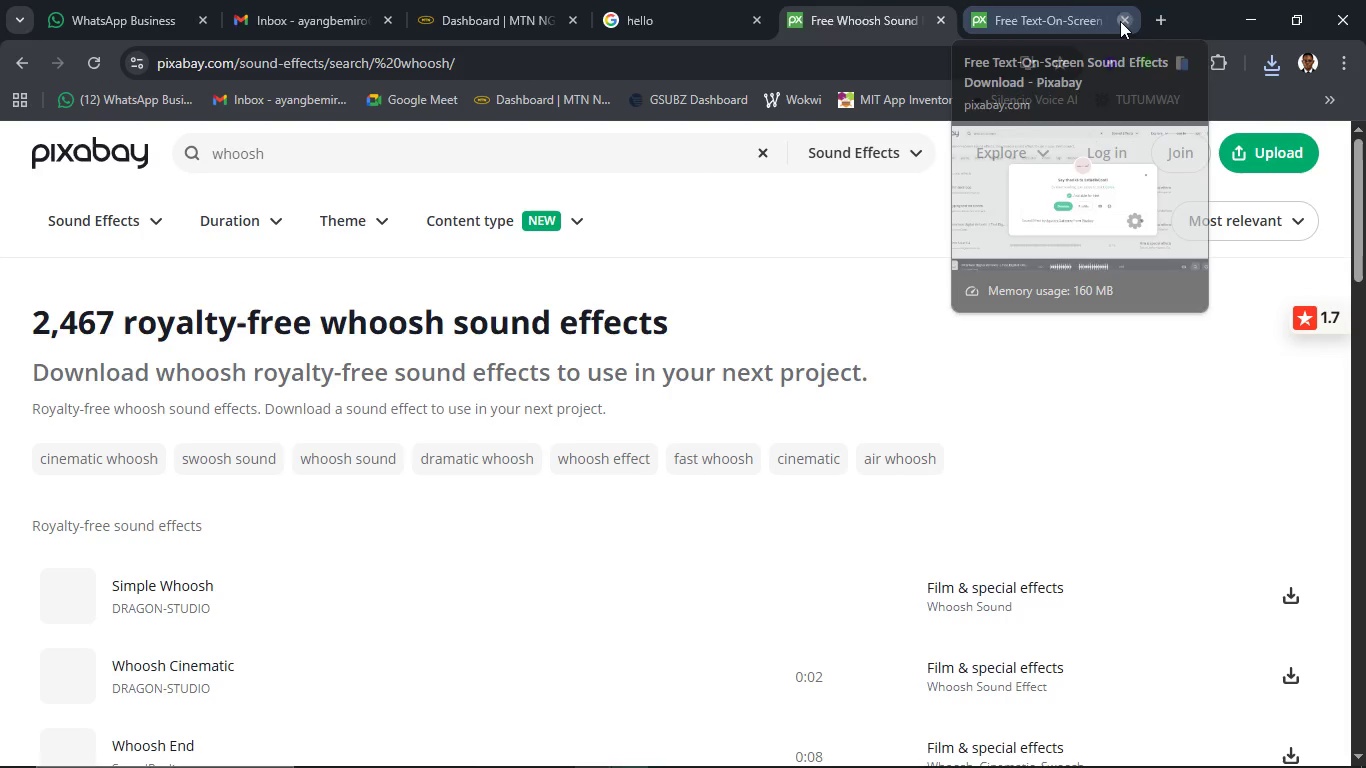 
left_click([1120, 19])
 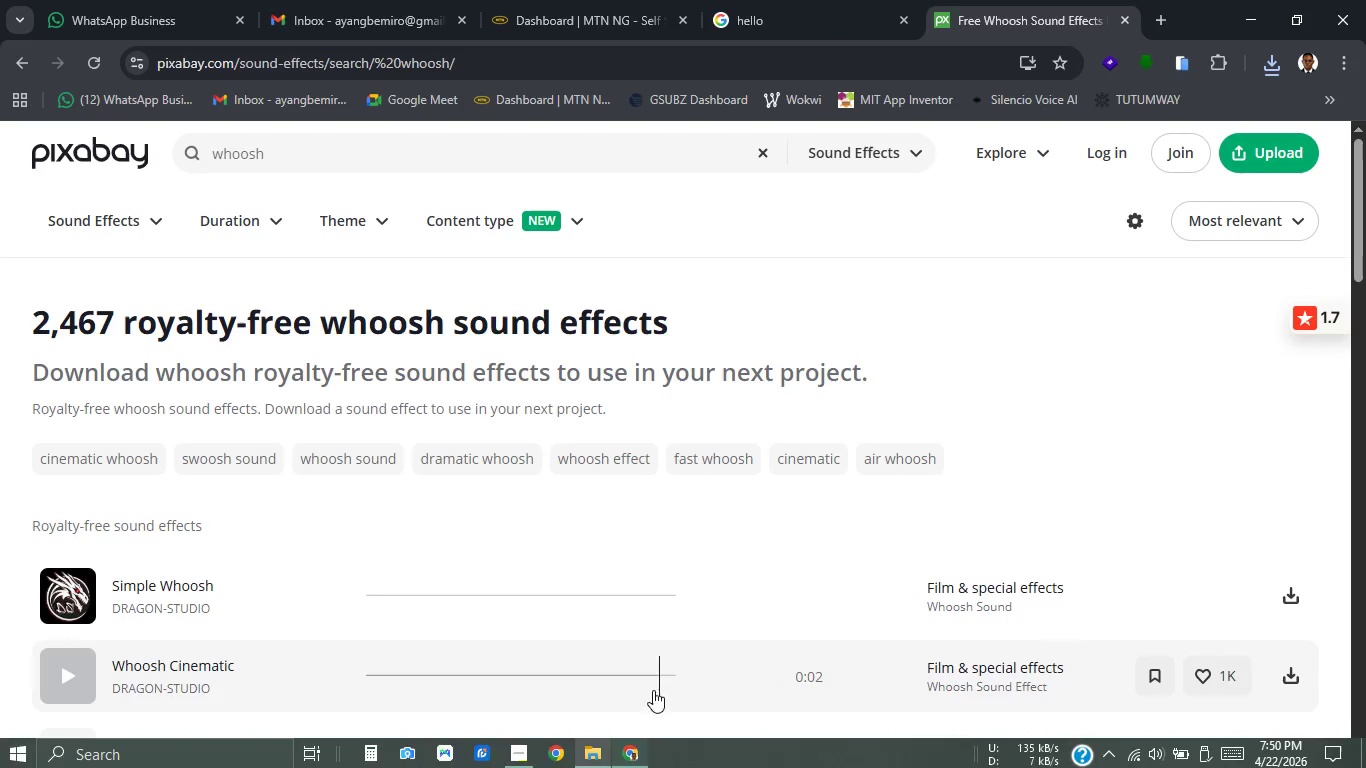 
scroll: coordinate [571, 652], scroll_direction: down, amount: 2.0
 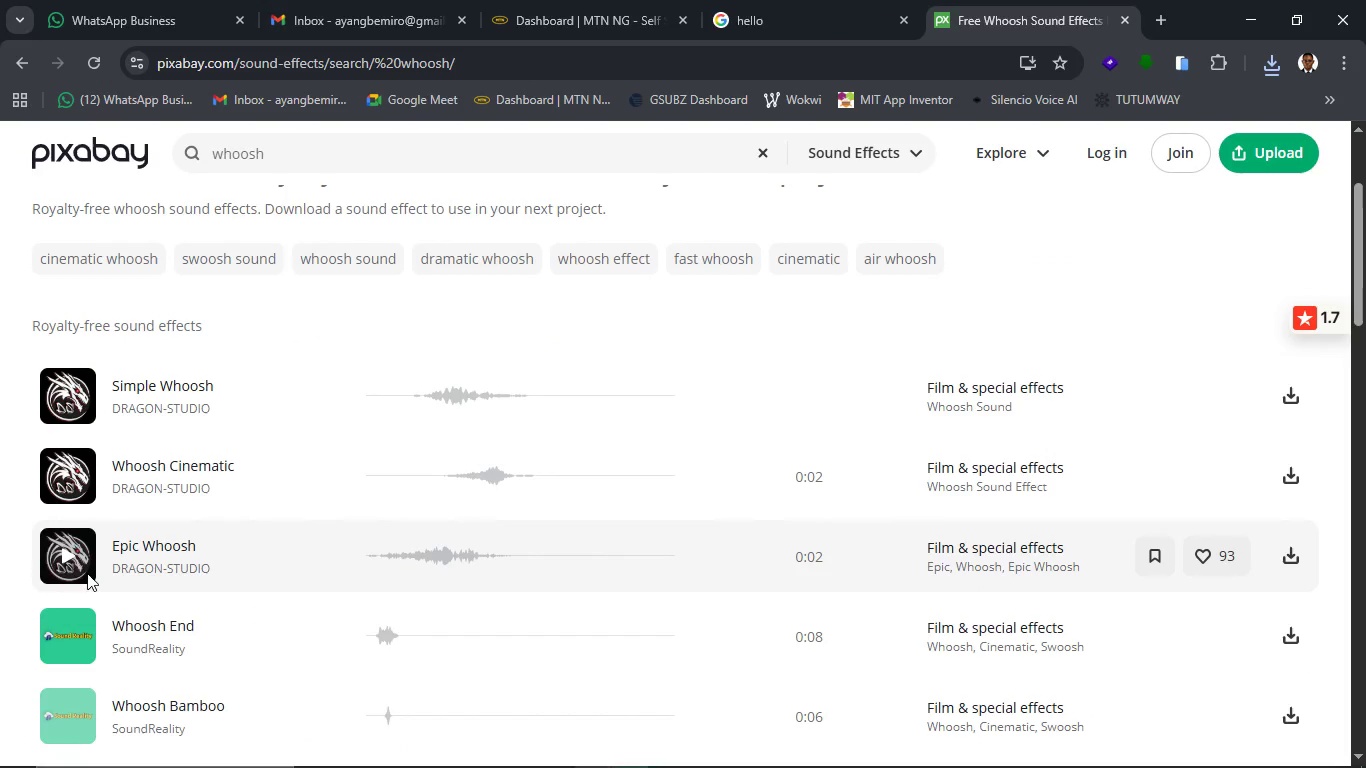 
left_click([50, 554])
 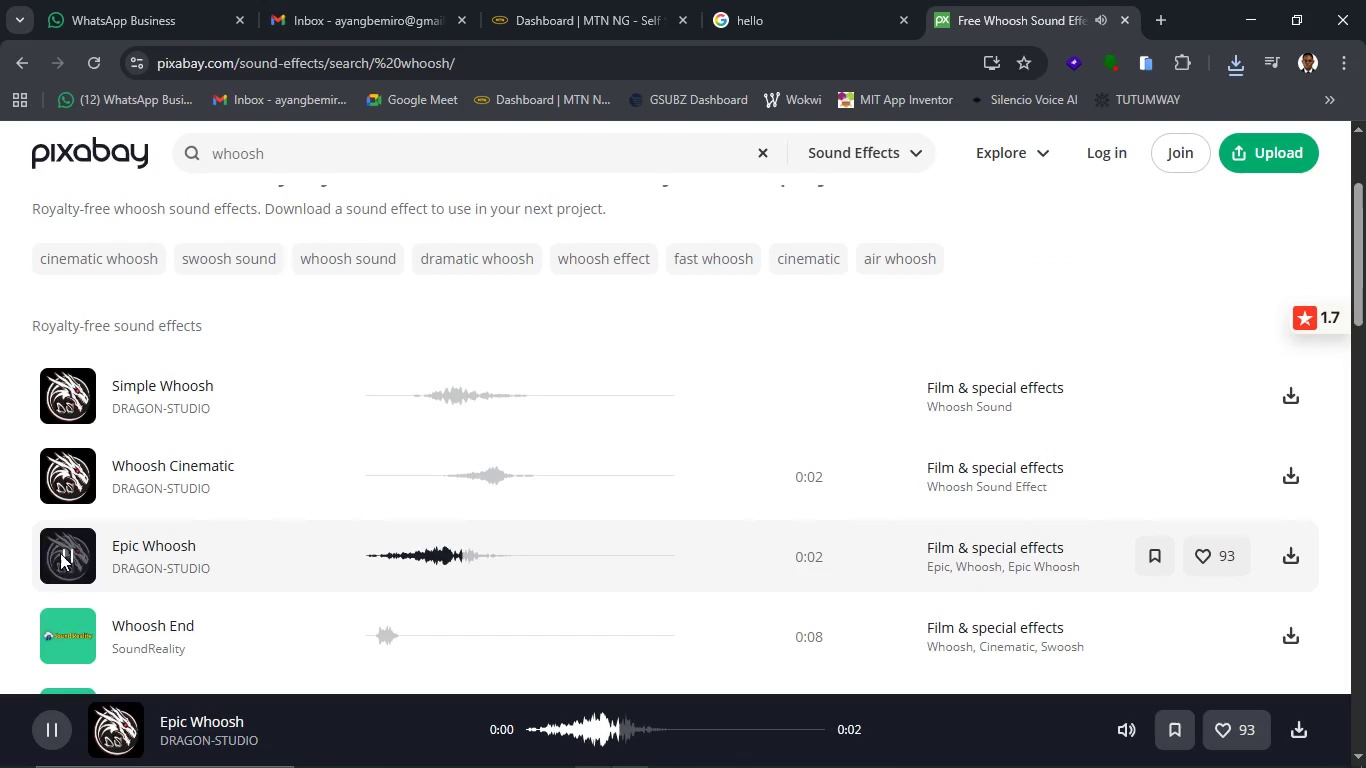 
left_click([67, 478])
 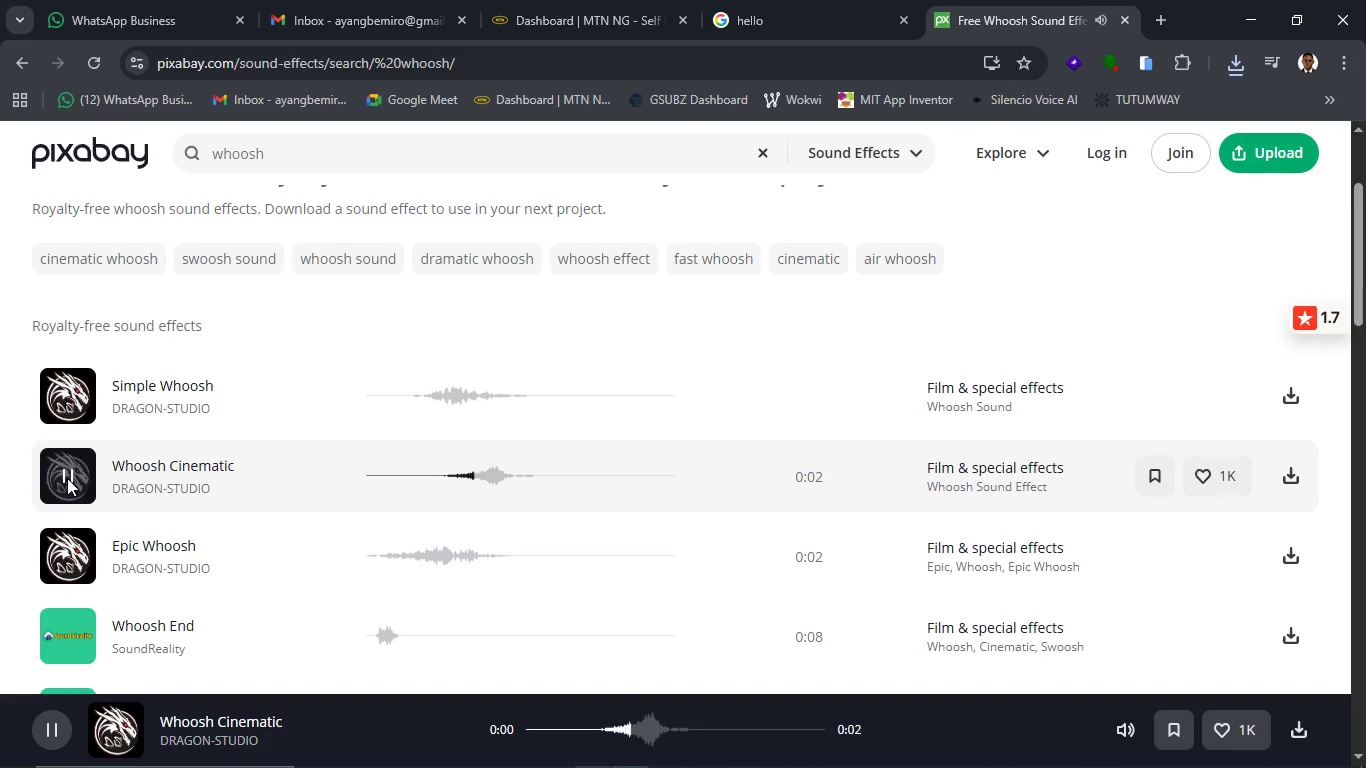 
left_click([70, 554])
 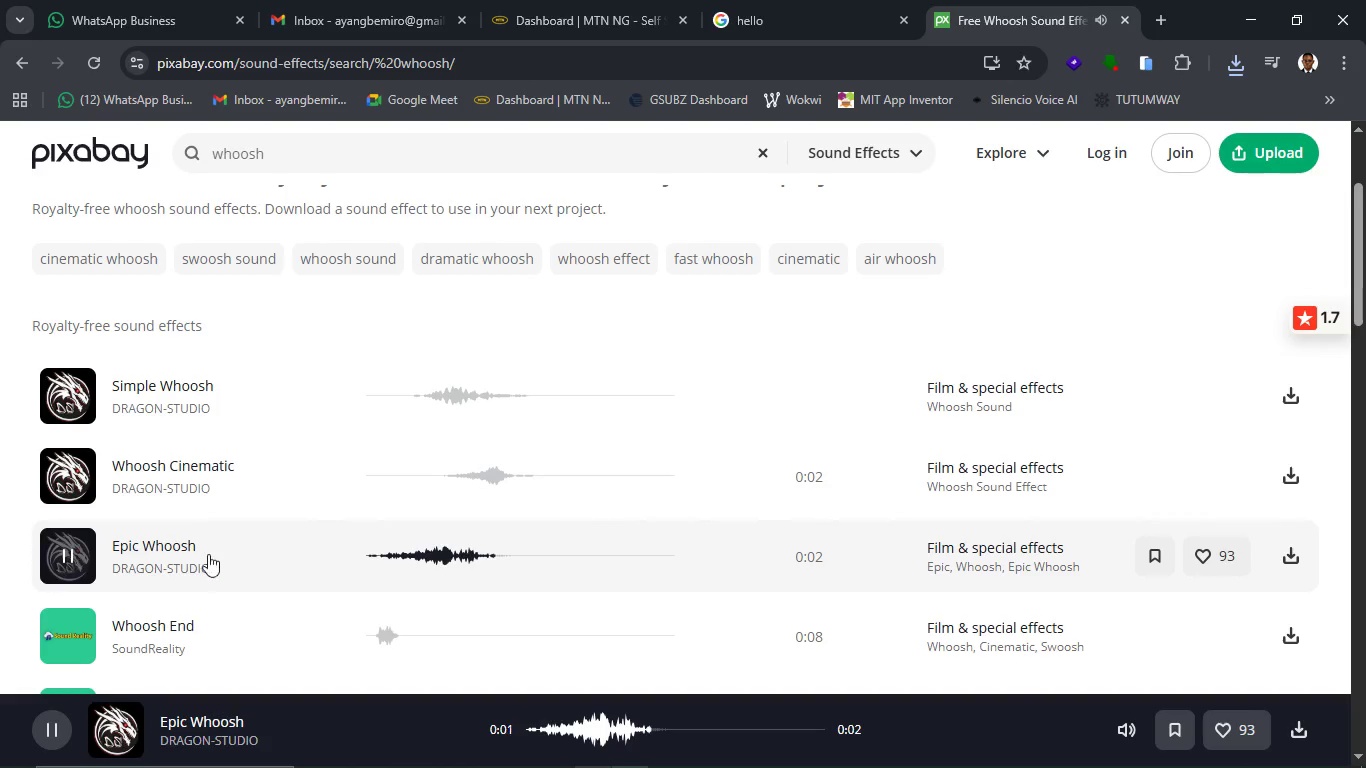 
scroll: coordinate [587, 570], scroll_direction: down, amount: 1.0
 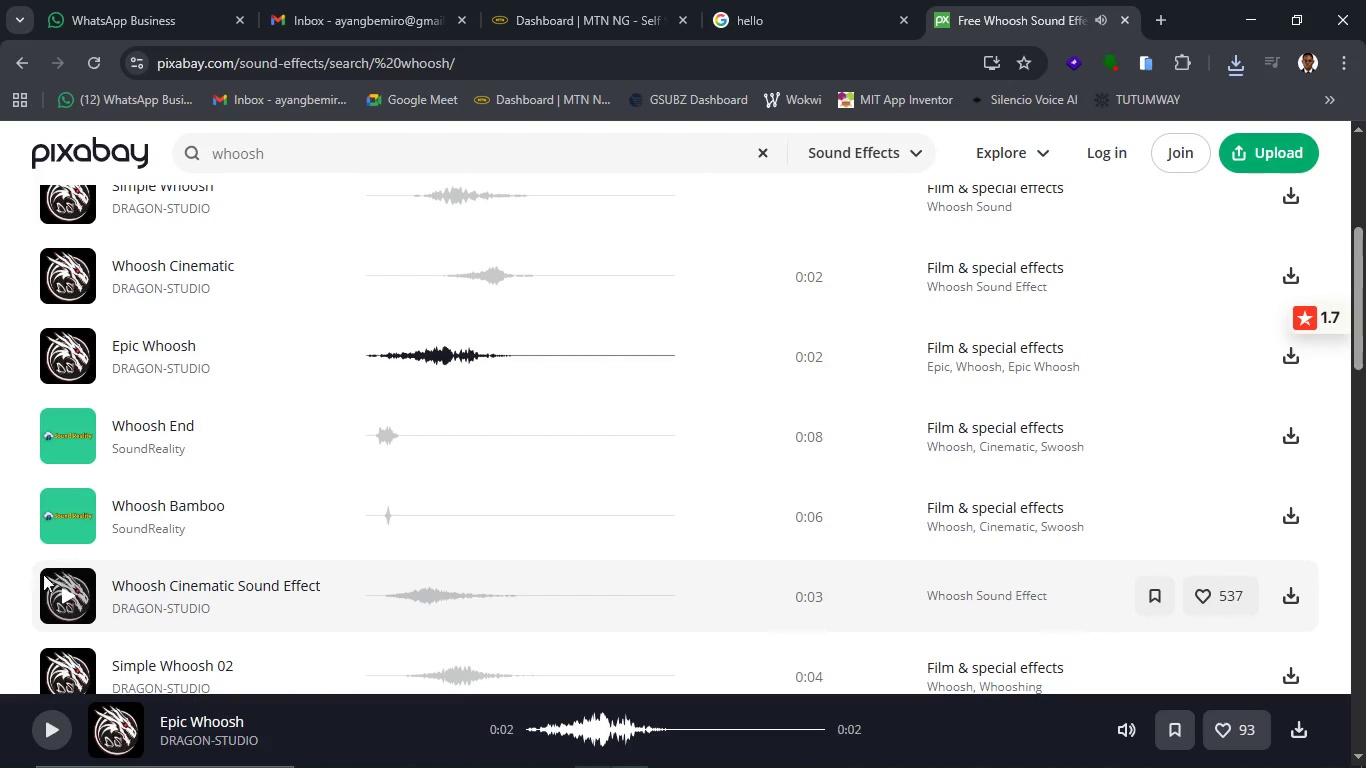 
left_click([69, 594])
 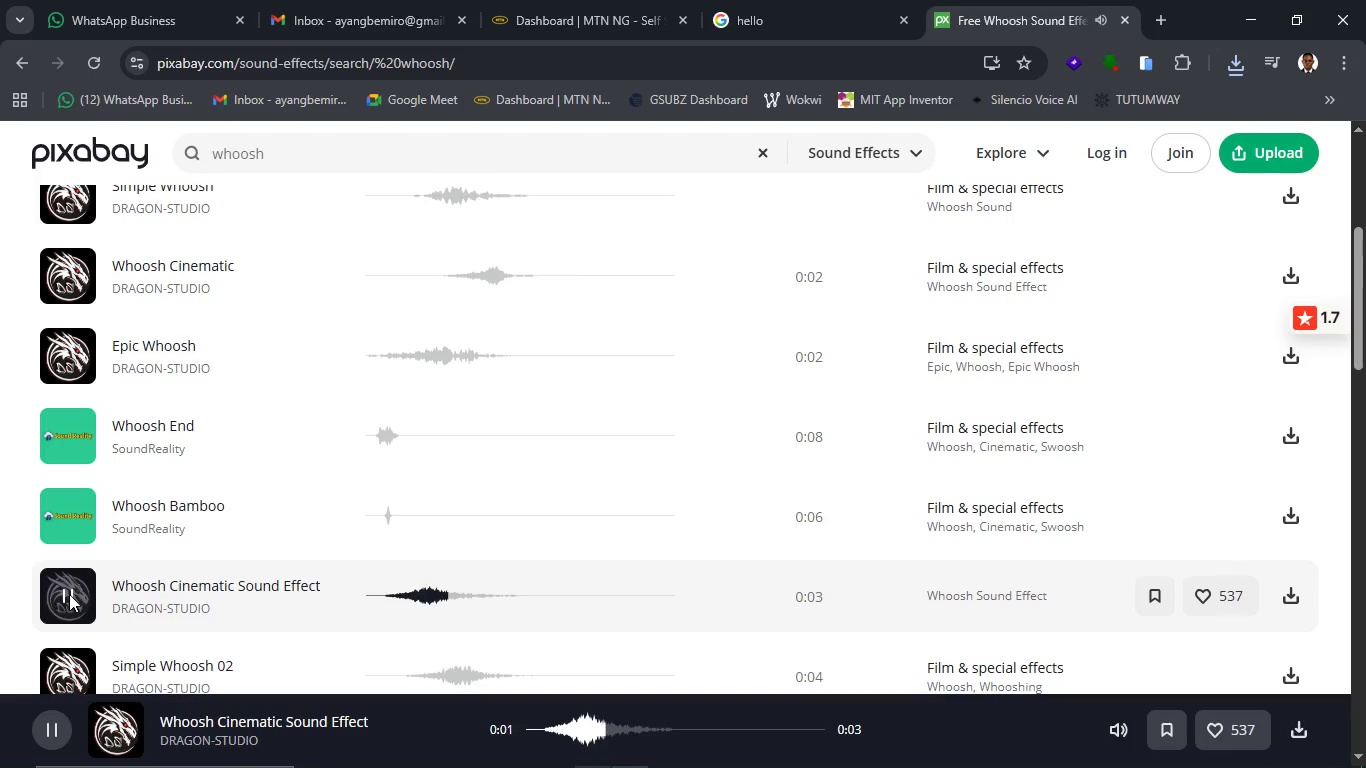 
scroll: coordinate [69, 594], scroll_direction: down, amount: 1.0
 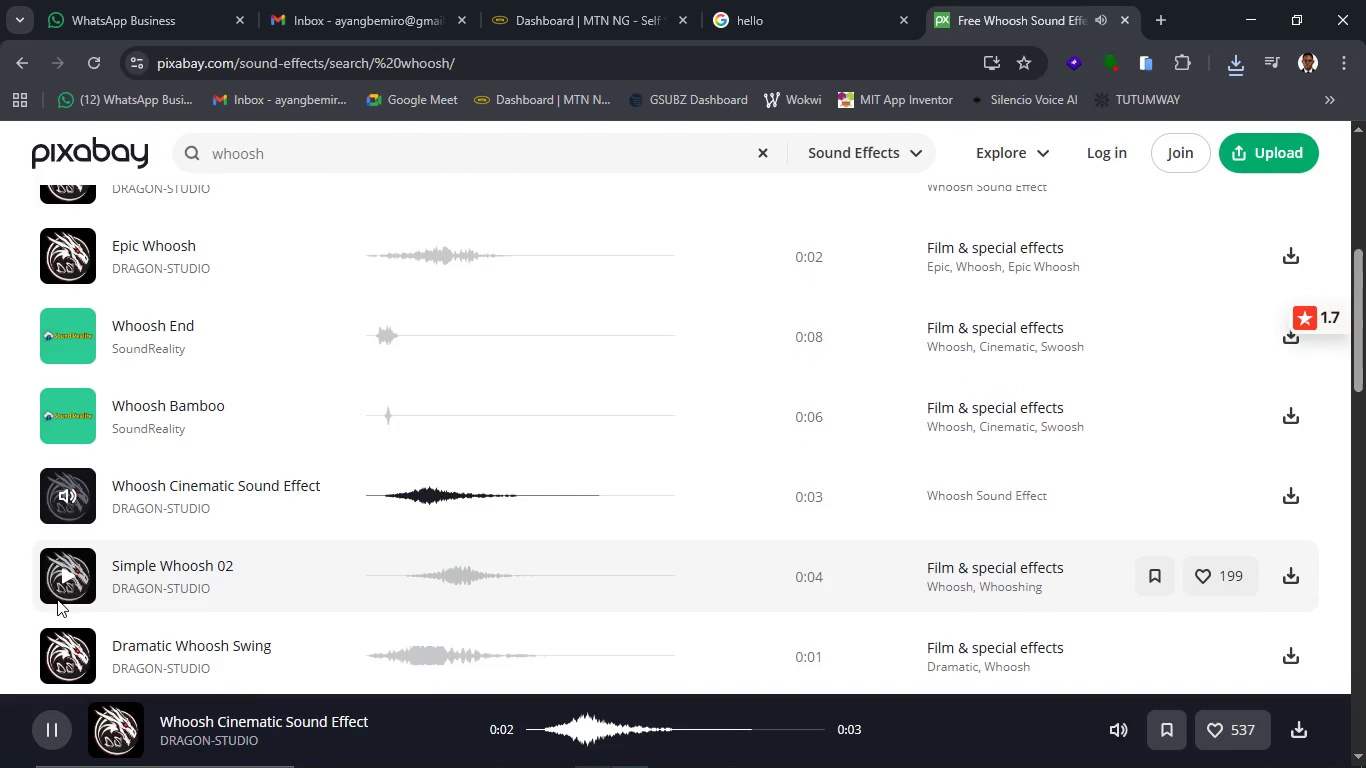 
left_click([65, 588])
 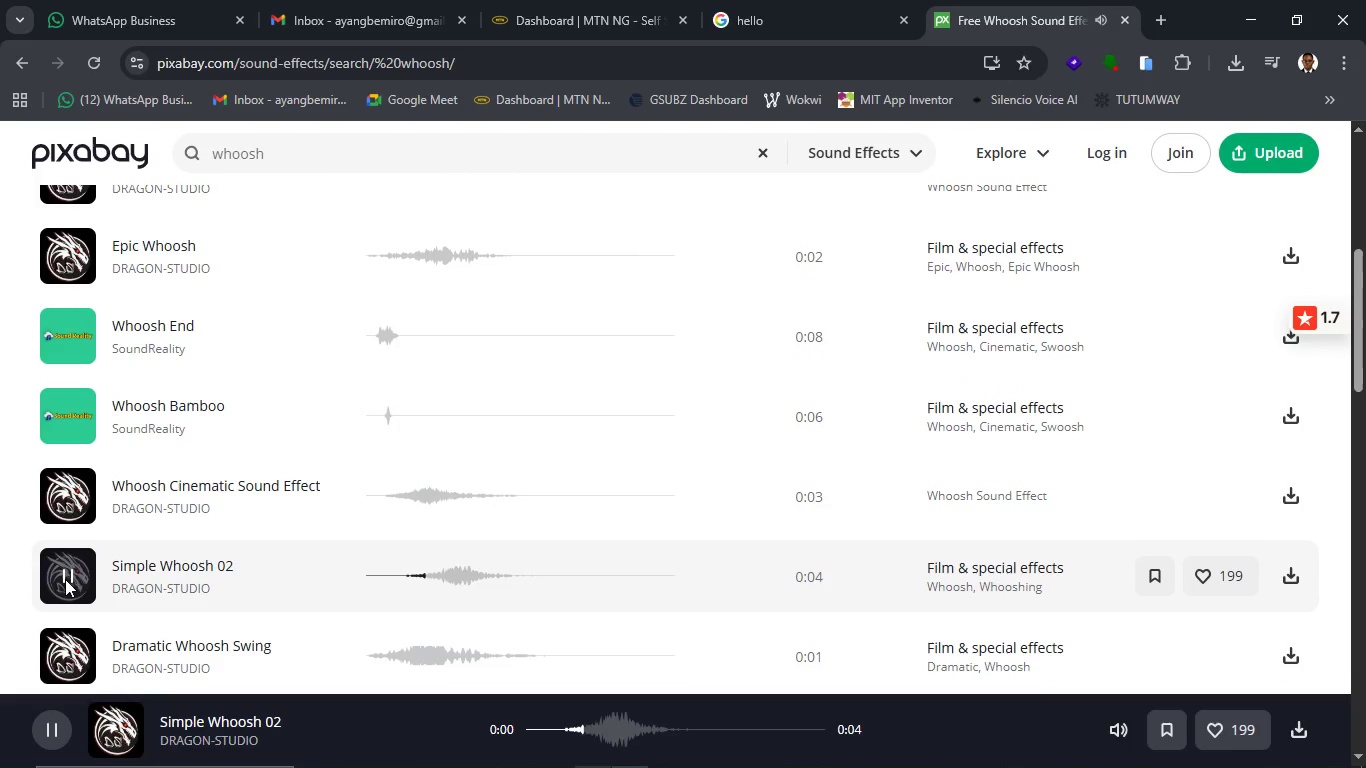 
wait(5.98)
 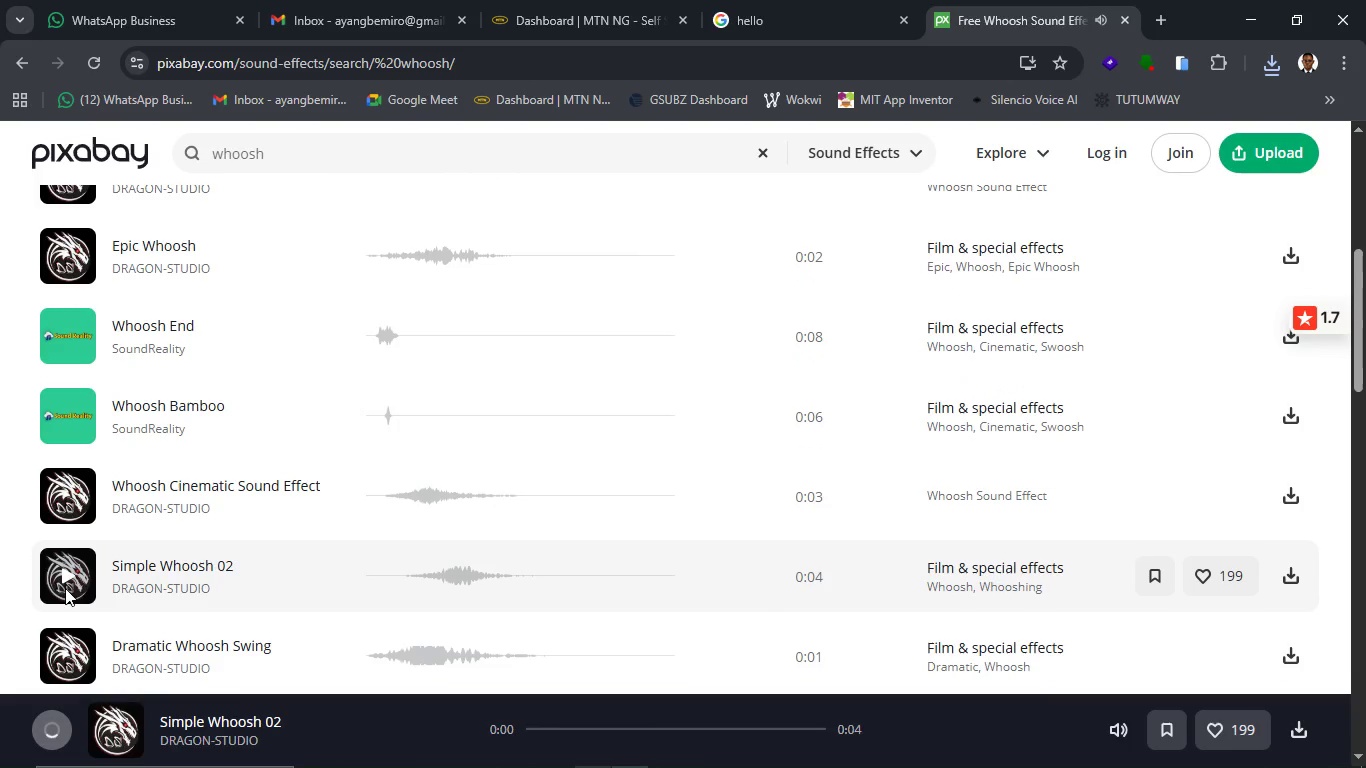 
left_click([77, 657])
 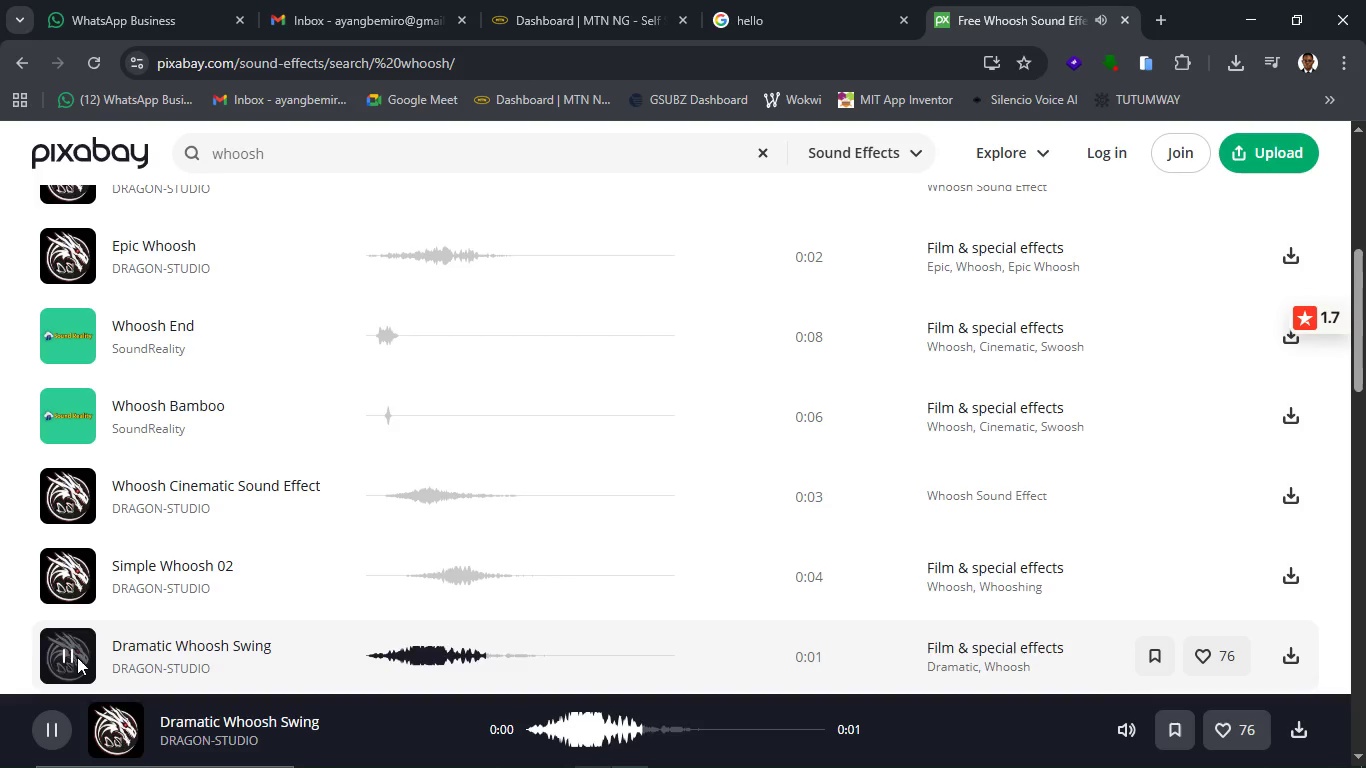 
left_click([74, 577])
 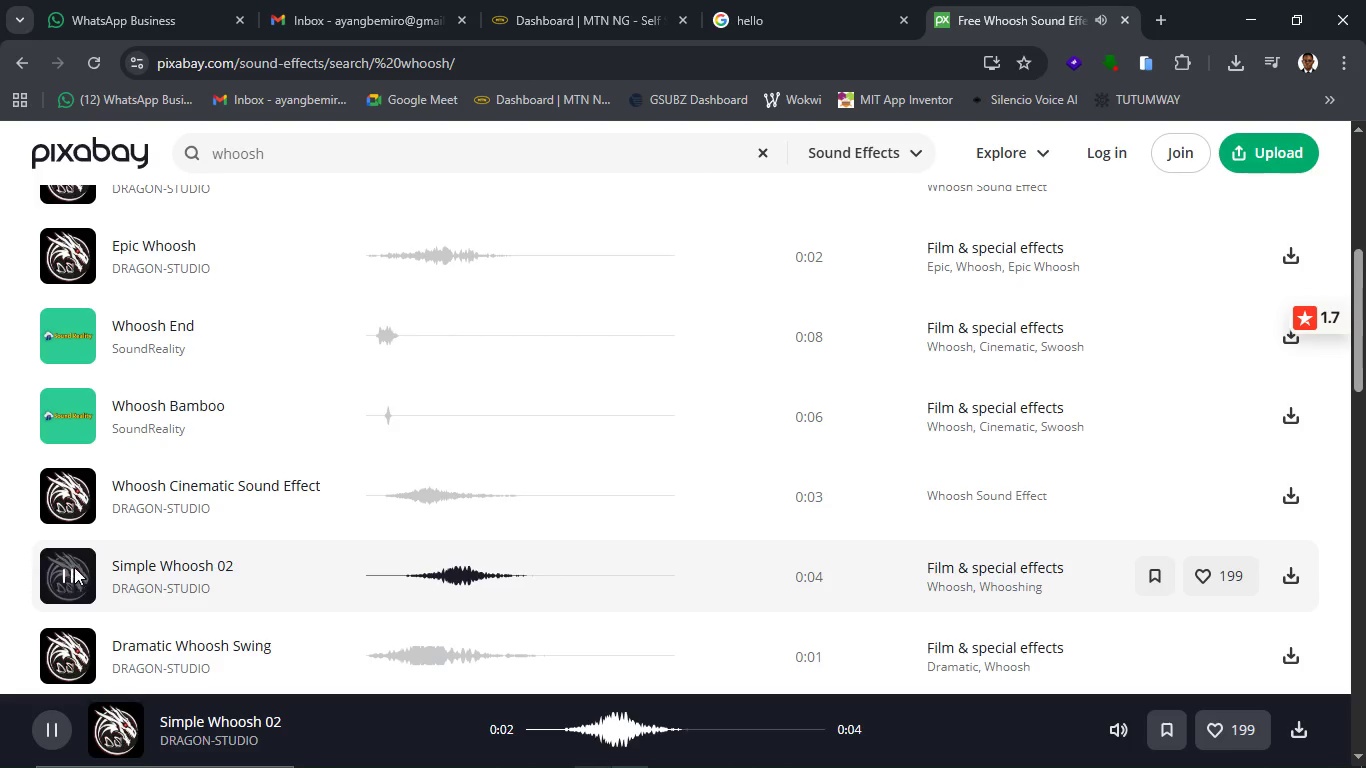 
left_click([68, 510])
 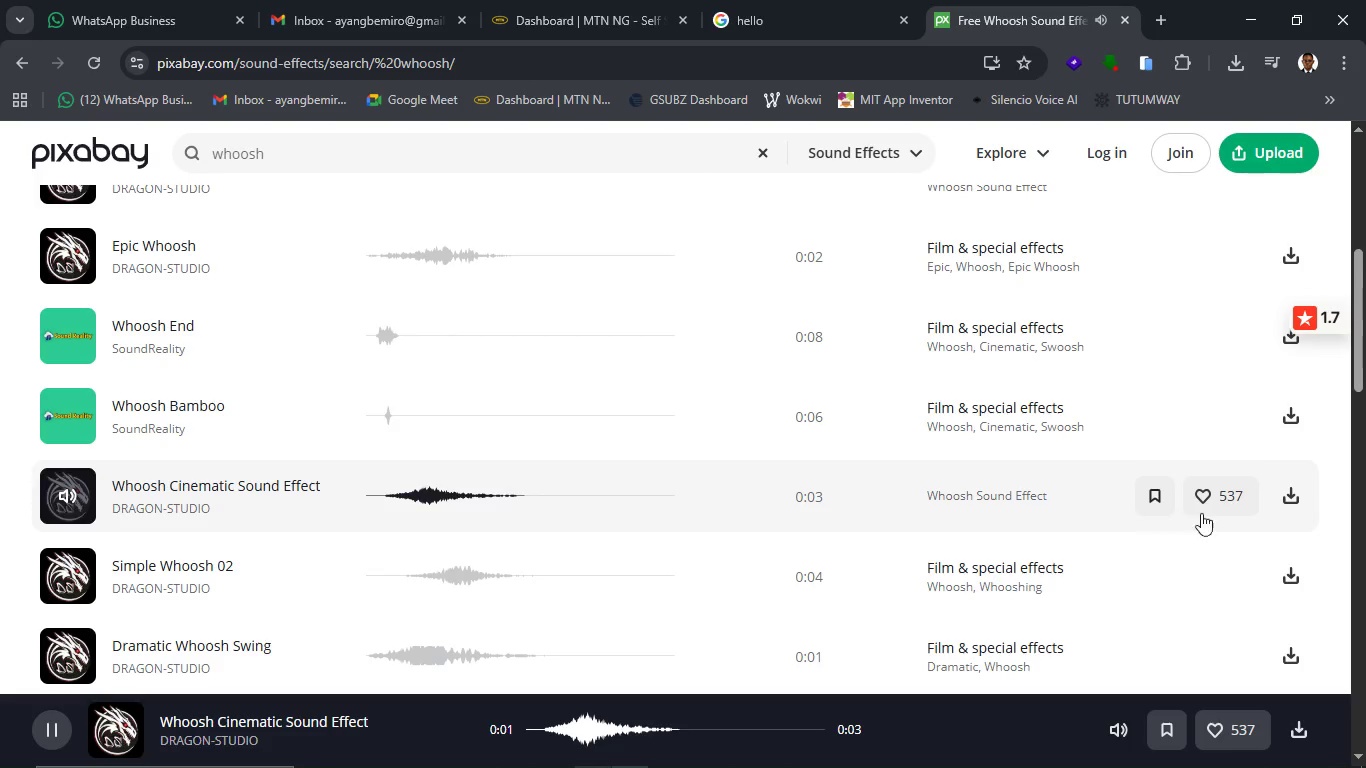 
left_click([1299, 496])
 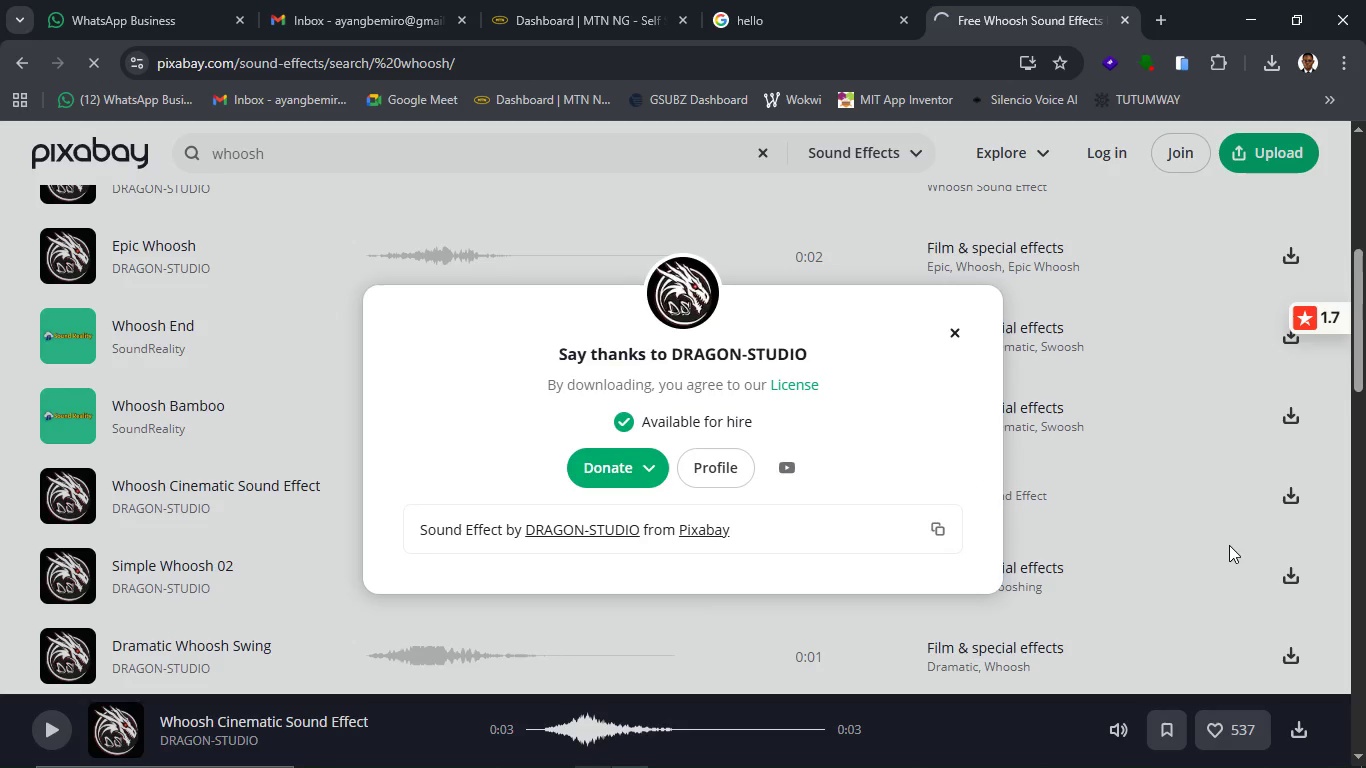 
wait(17.38)
 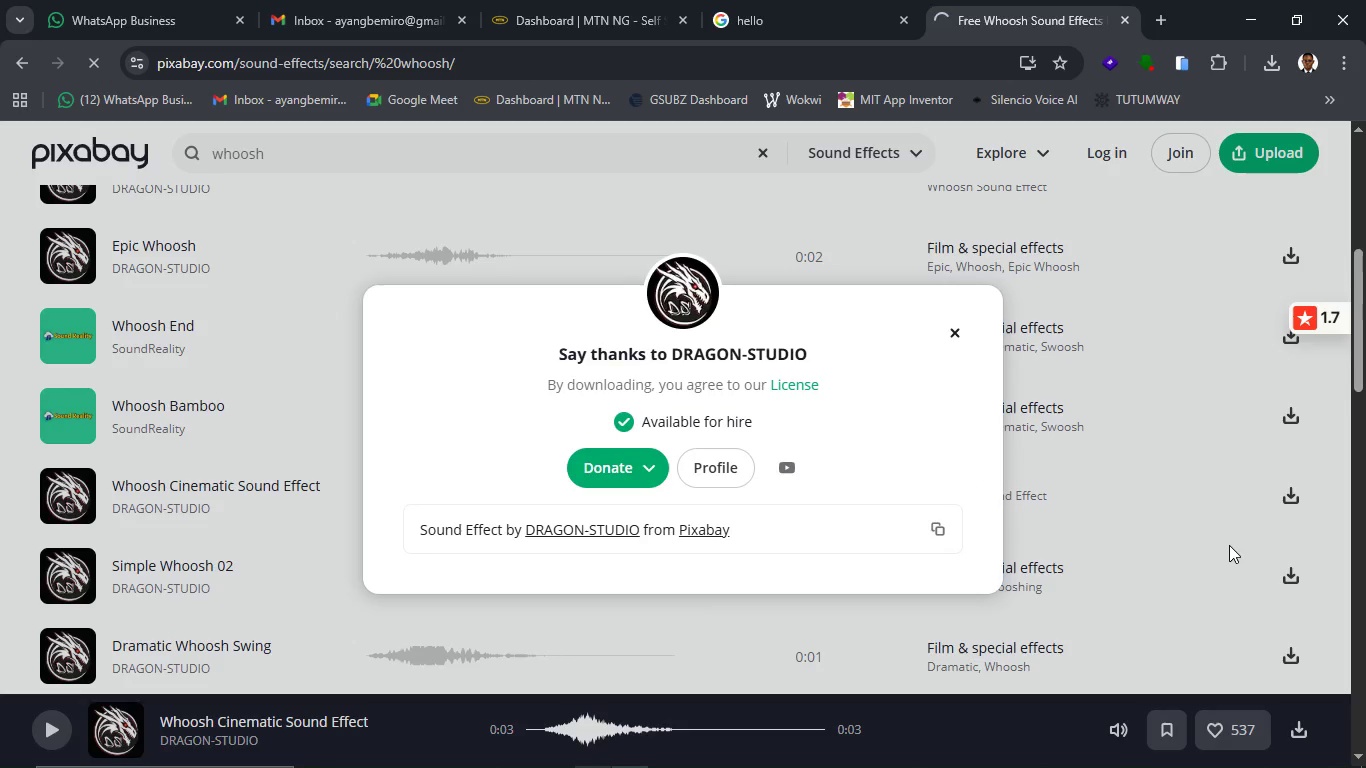 
left_click_drag(start_coordinate=[582, 756], to_coordinate=[998, 352])
 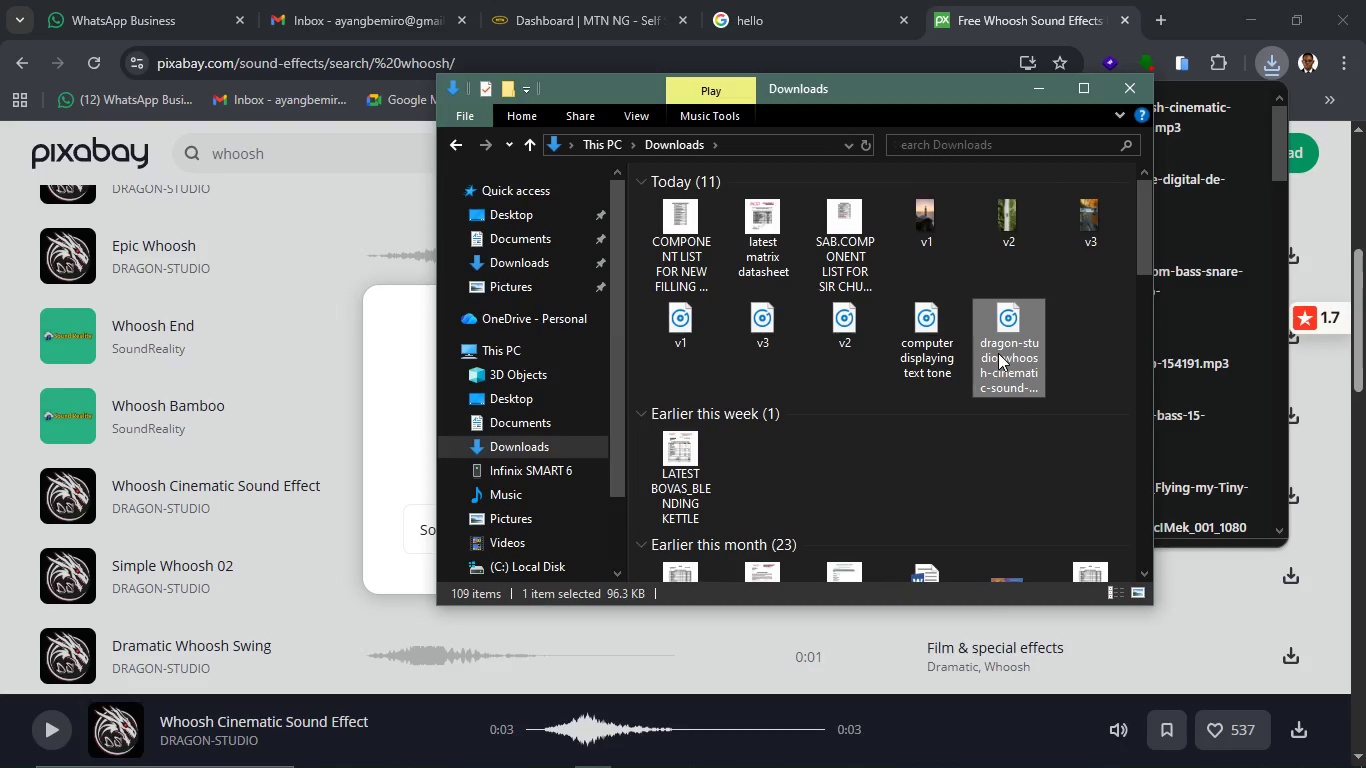 
left_click([998, 352])
 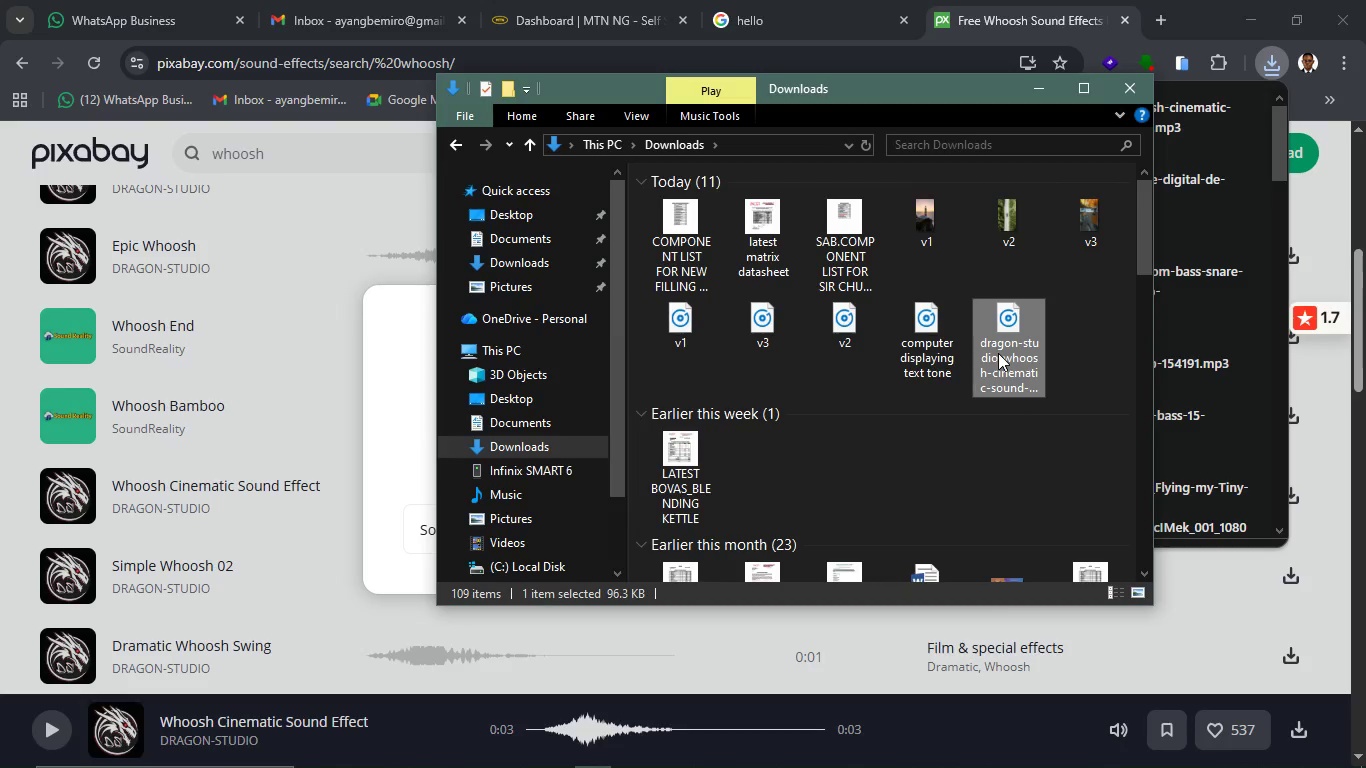 
key(F3)
 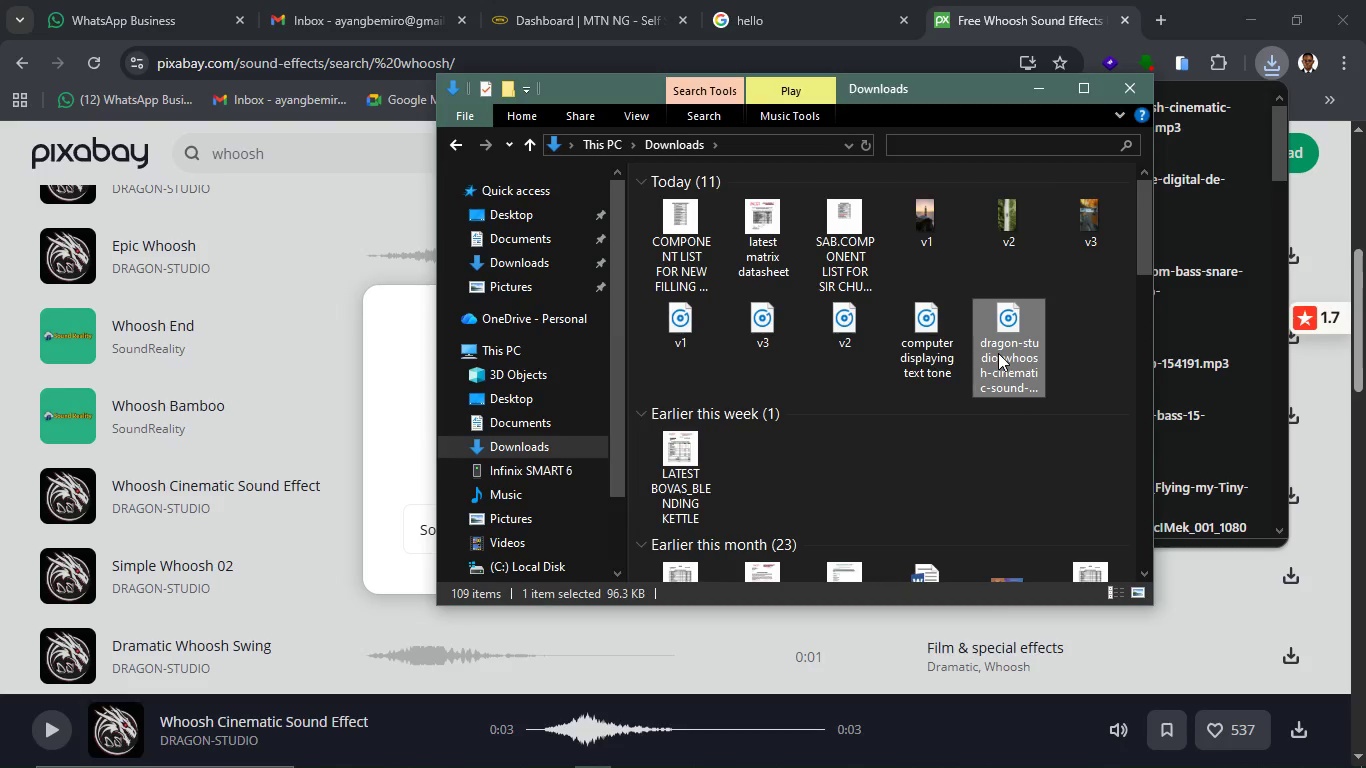 
left_click([998, 353])
 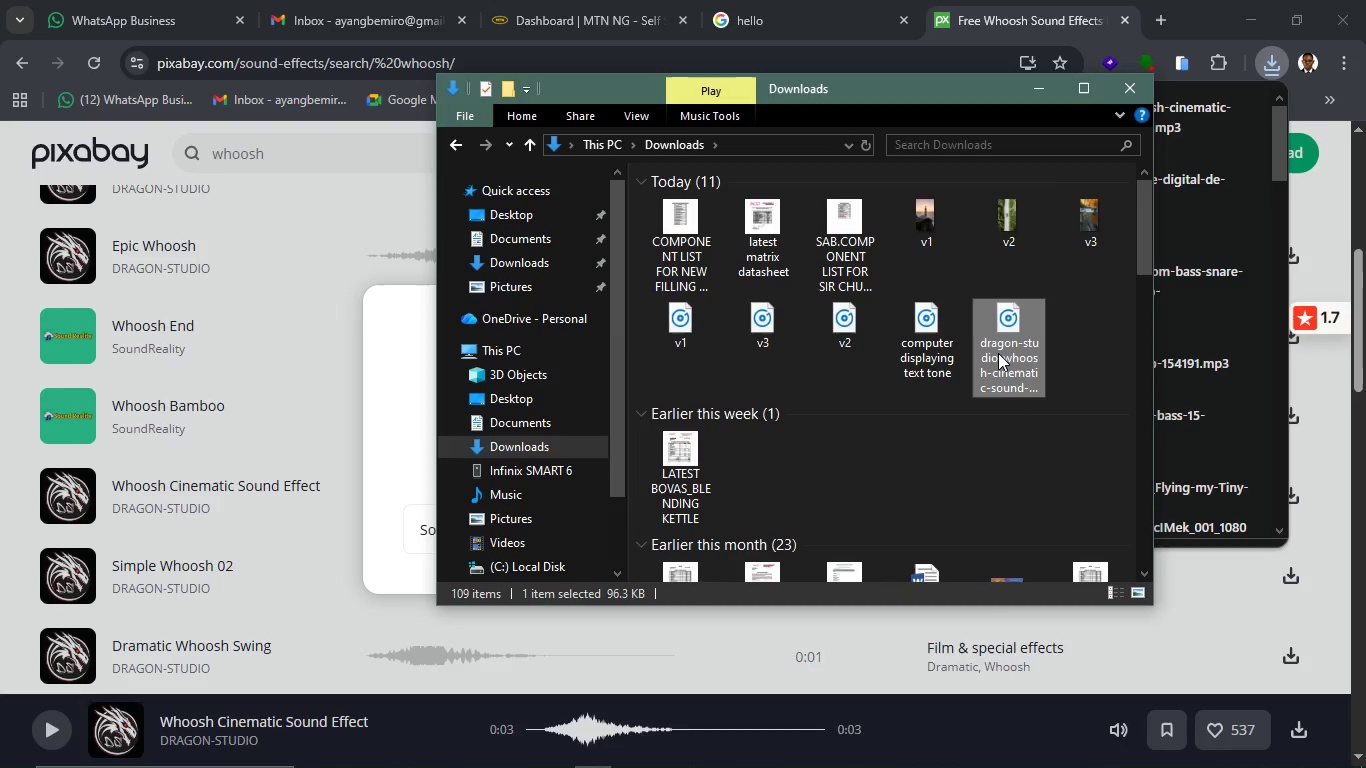 
key(F2)
 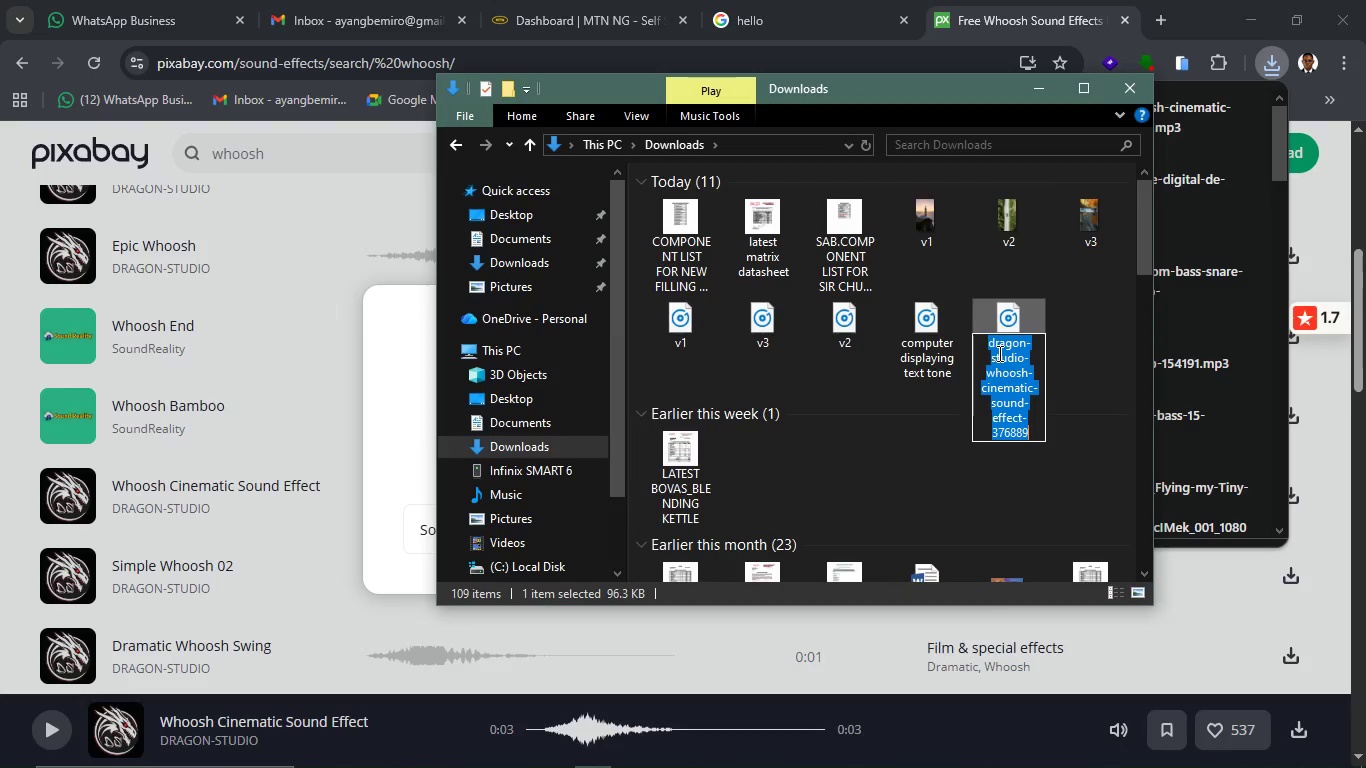 
key(Control+V)
 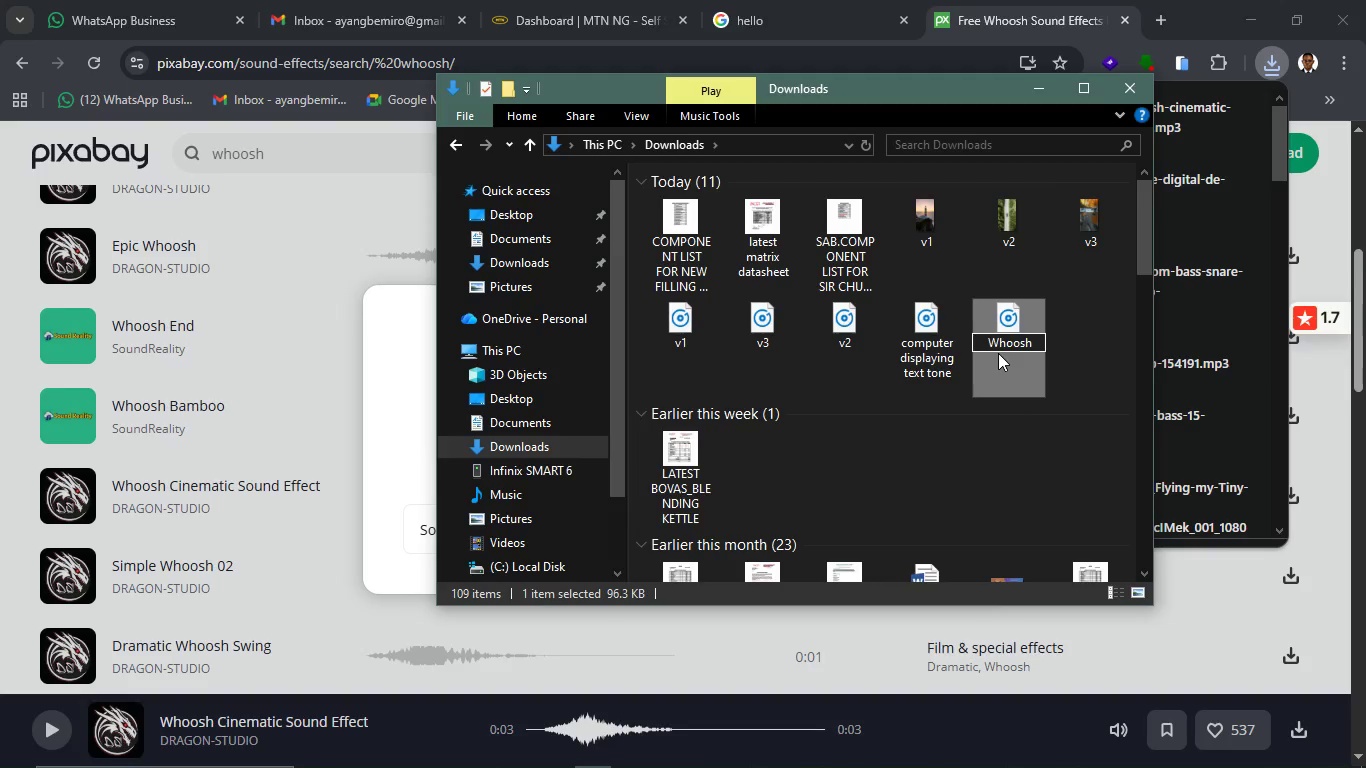 
key(Enter)
 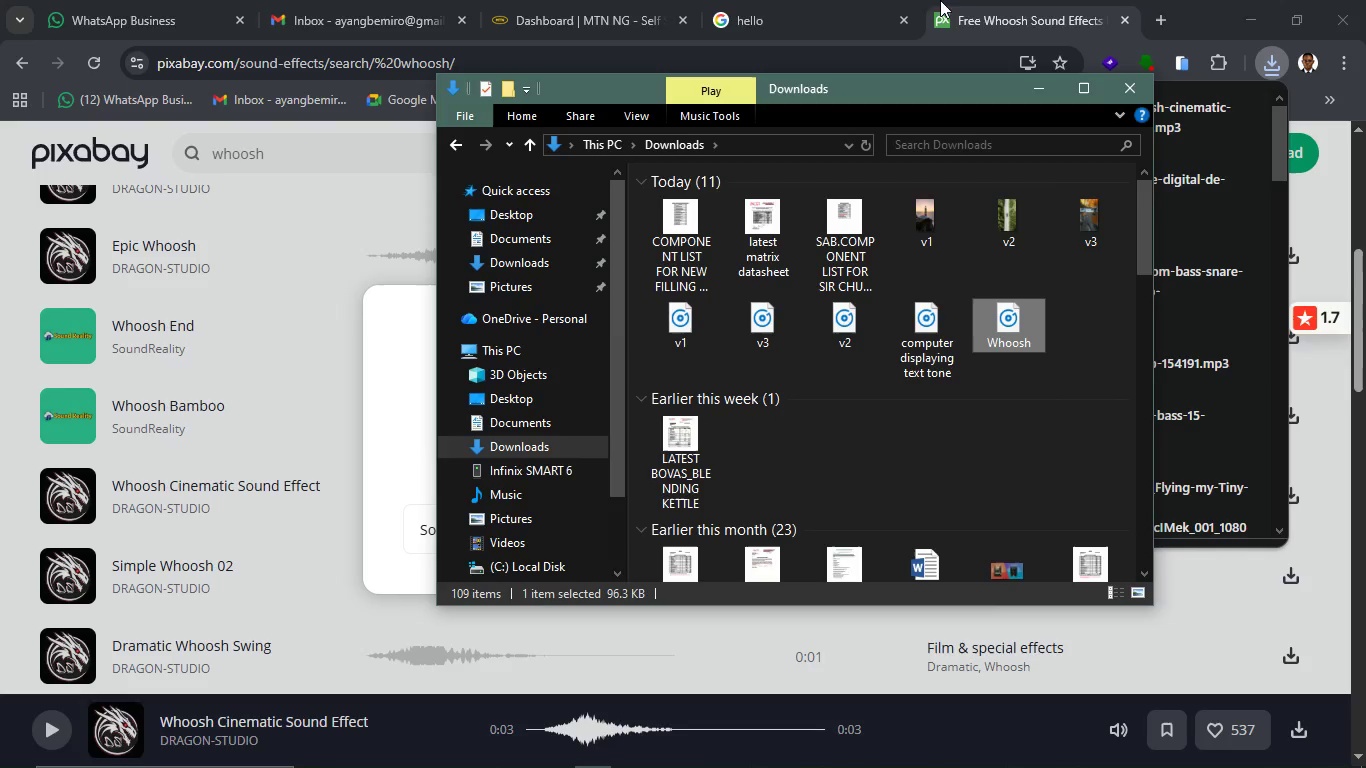 
left_click([824, 0])
 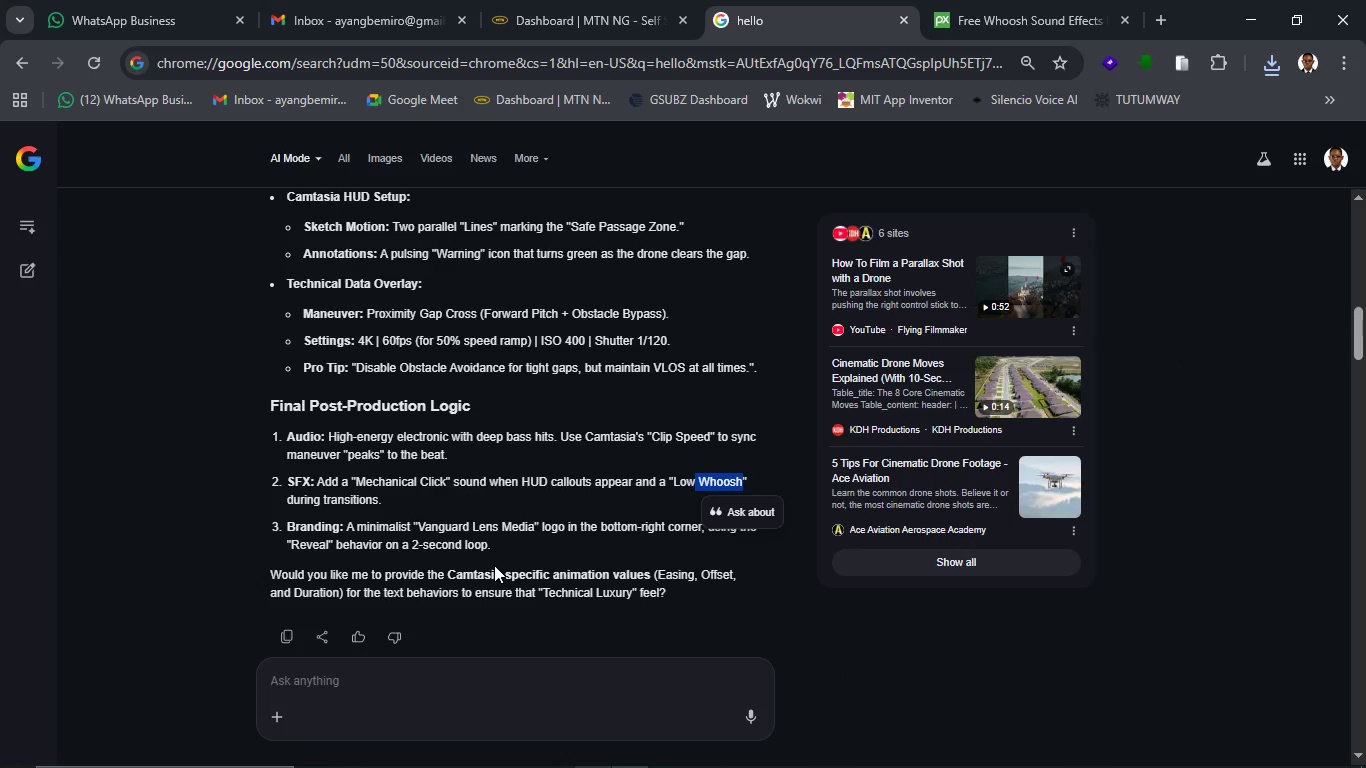 
wait(5.11)
 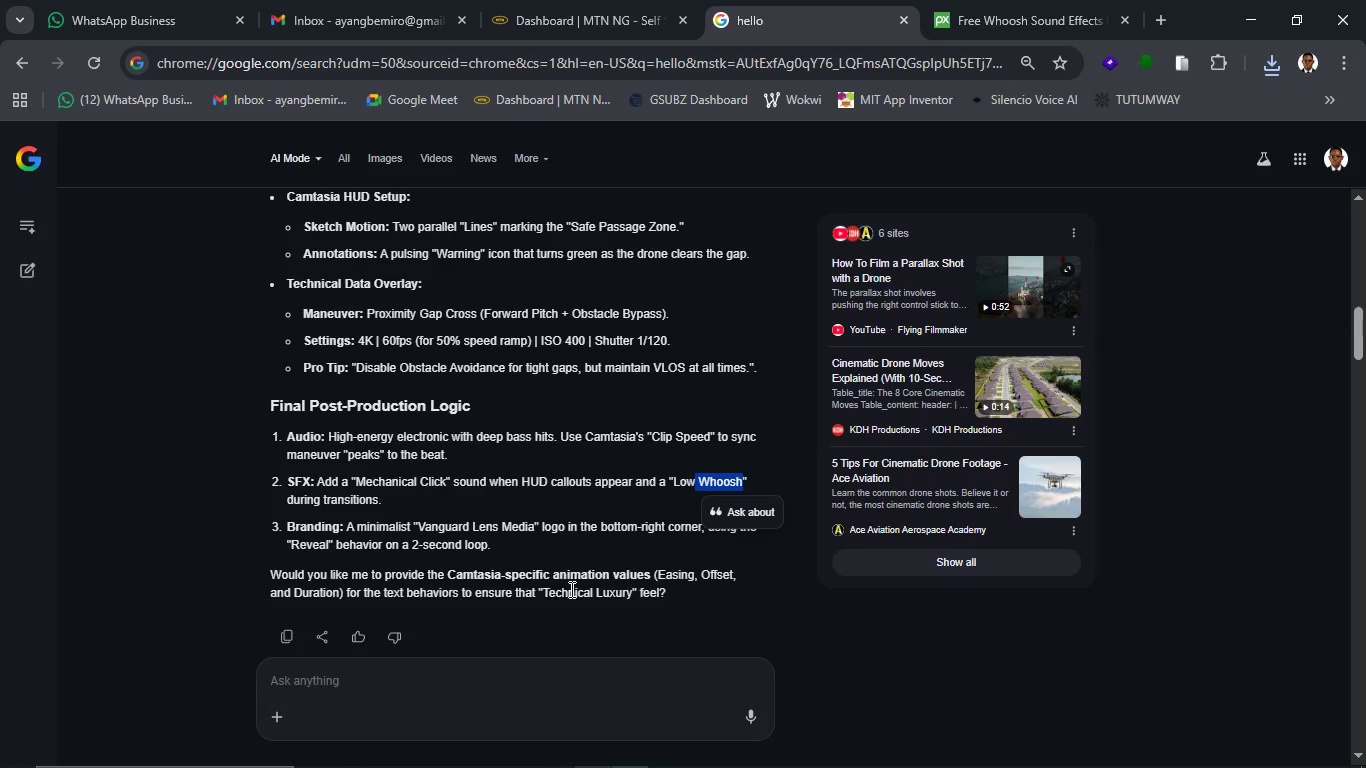 
left_click([573, 563])
 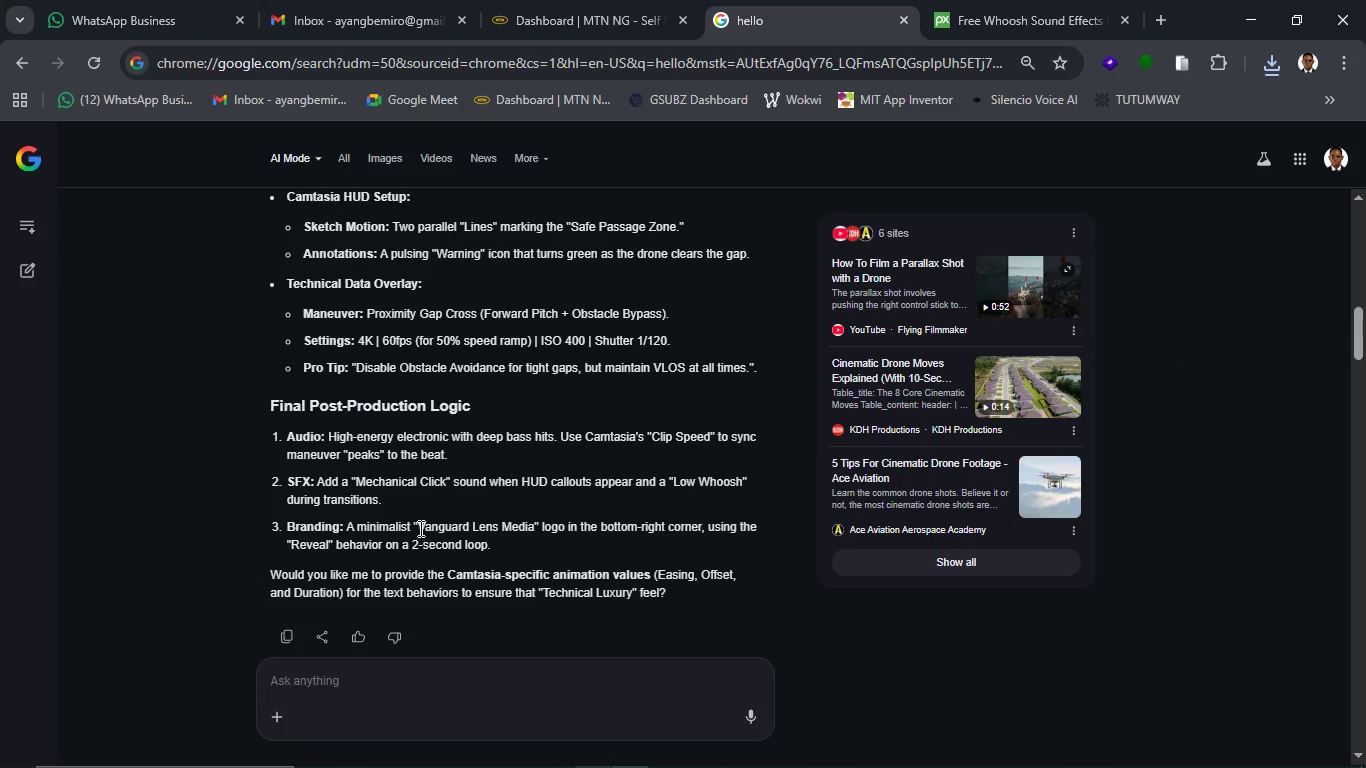 
left_click_drag(start_coordinate=[419, 528], to_coordinate=[473, 528])
 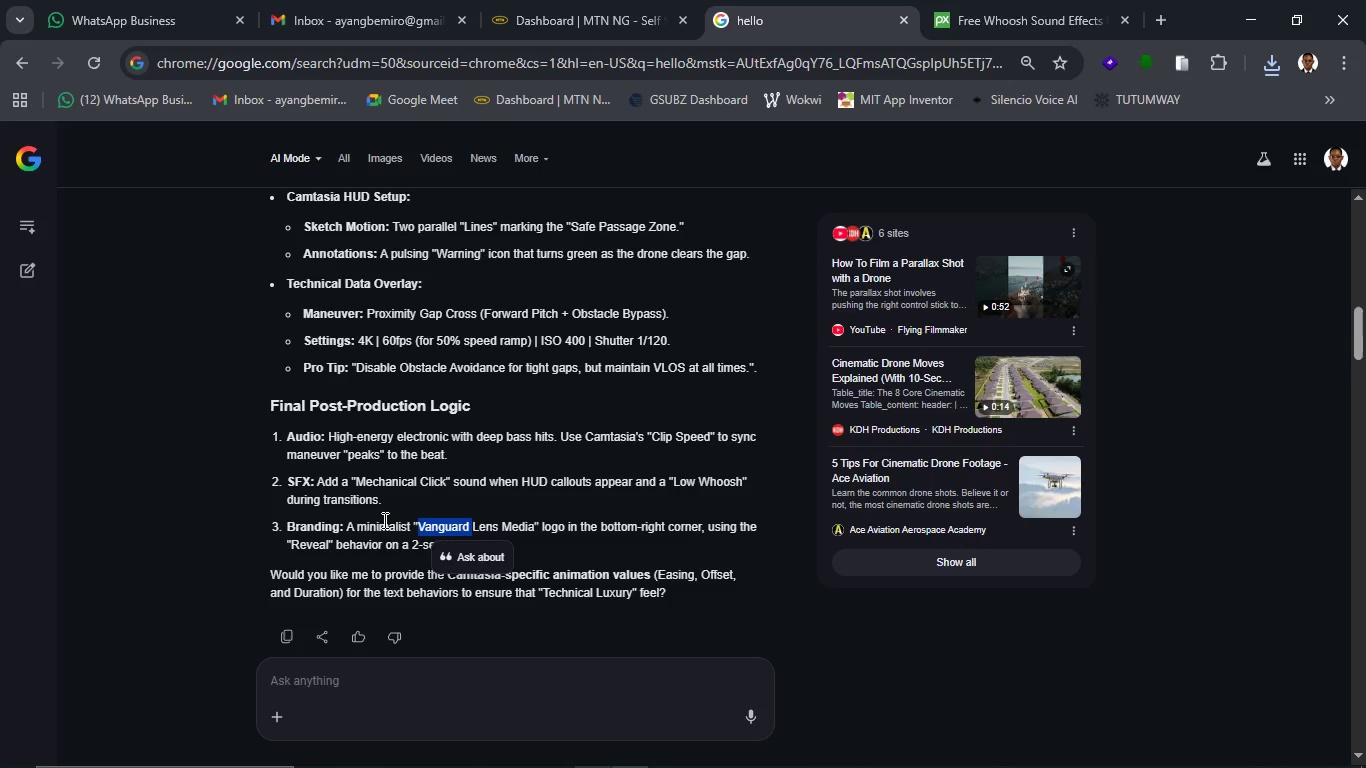 
left_click([383, 520])
 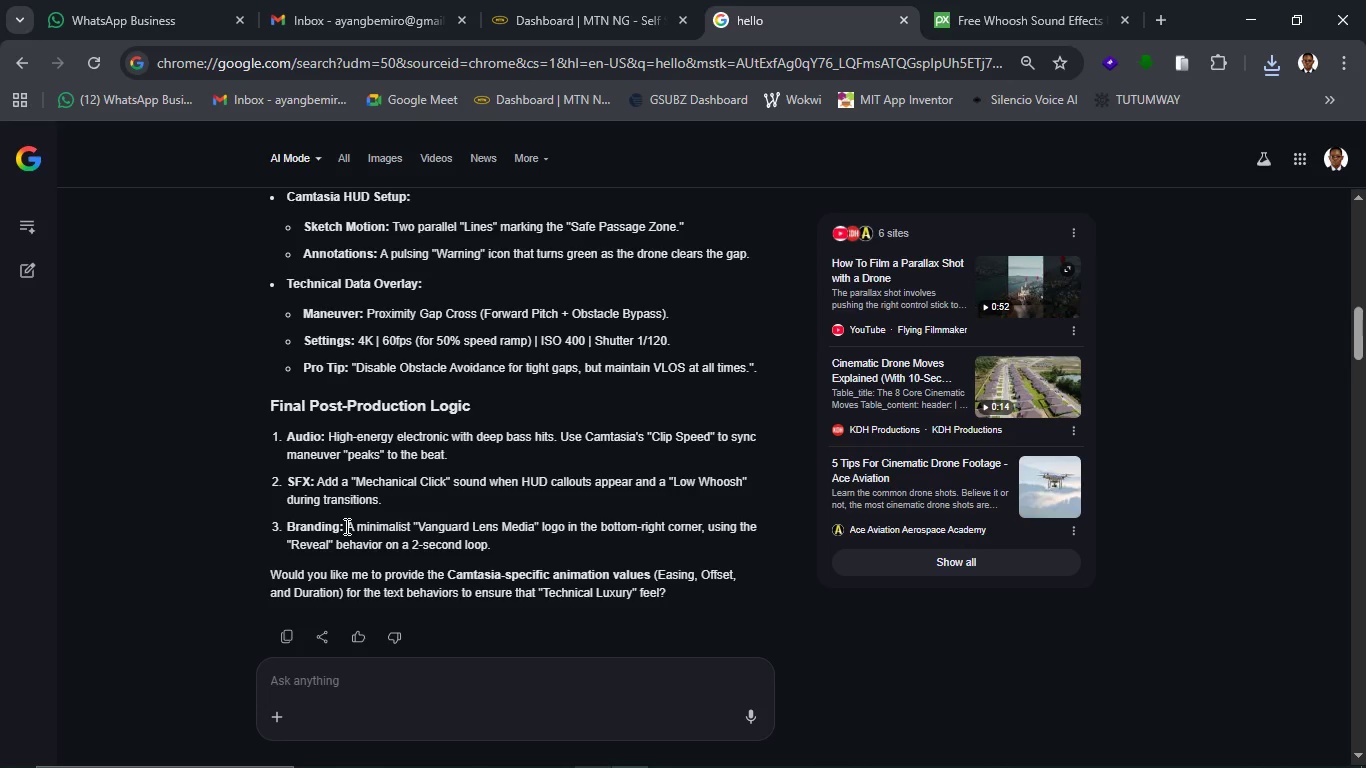 
left_click_drag(start_coordinate=[345, 526], to_coordinate=[566, 534])
 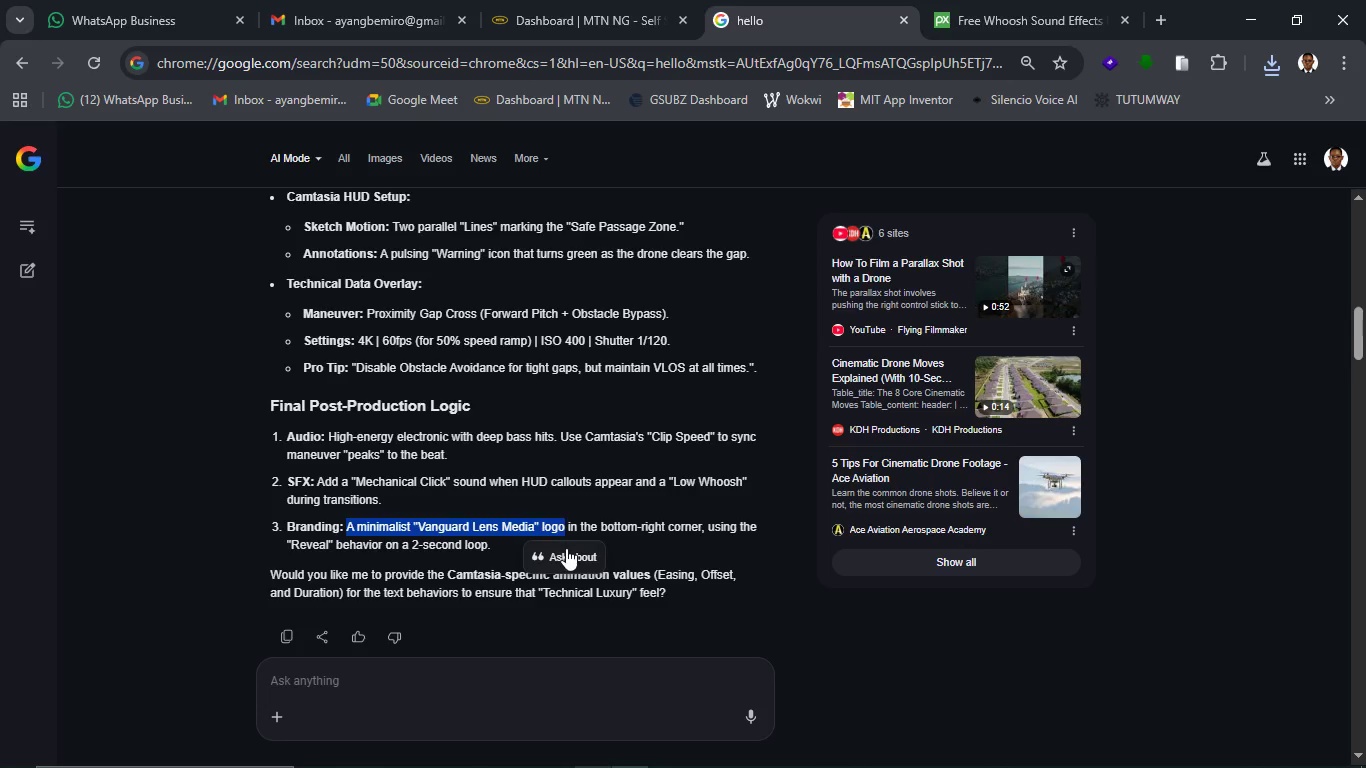 
left_click([566, 548])
 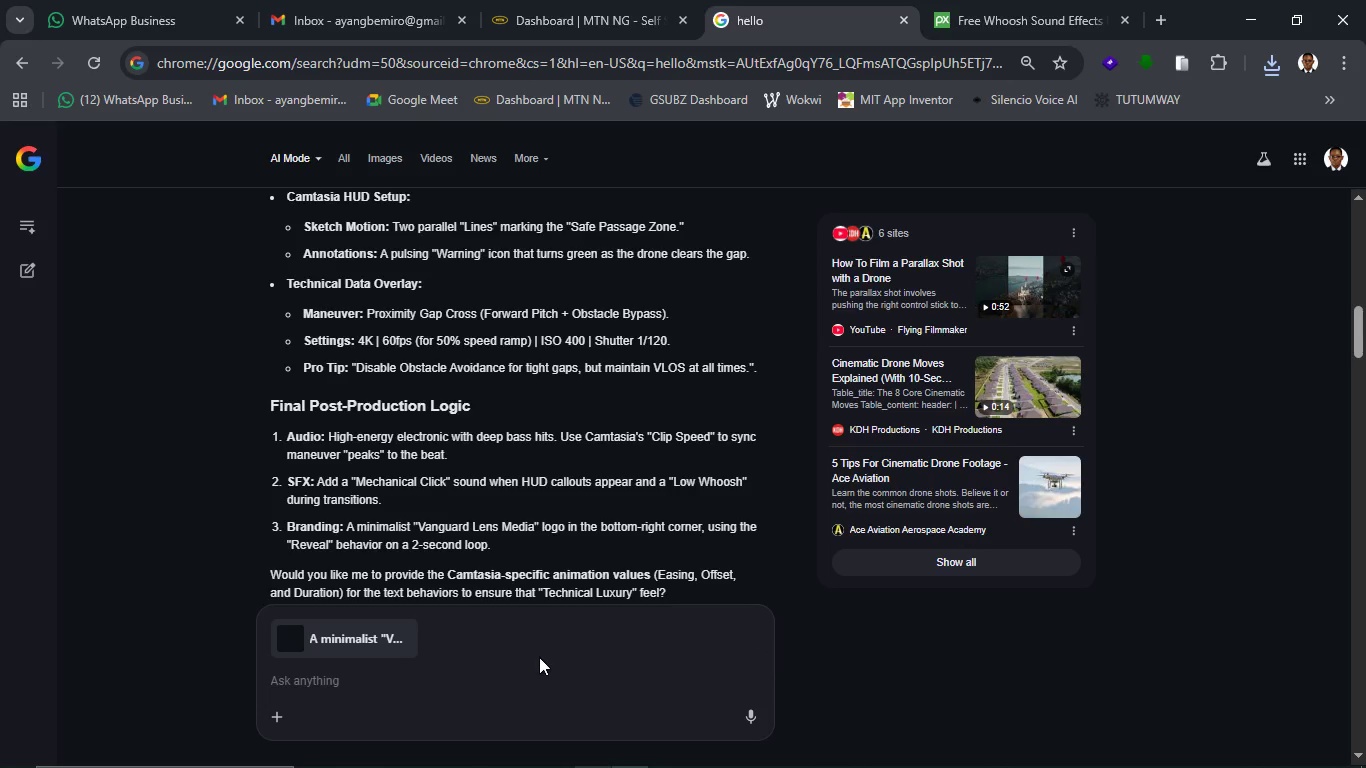 
left_click([533, 683])
 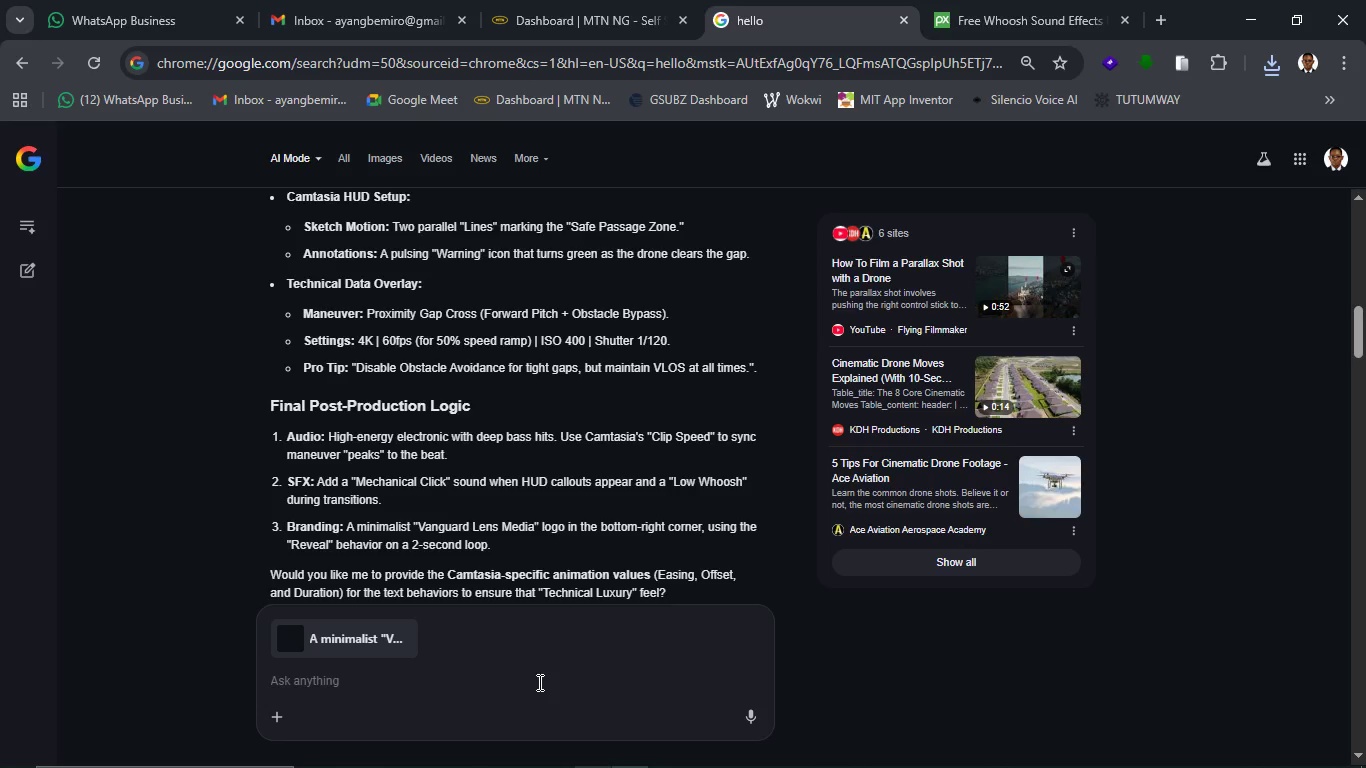 
type(GENERATE THW)
key(Backspace)
type(E LOGO IMAGE)
 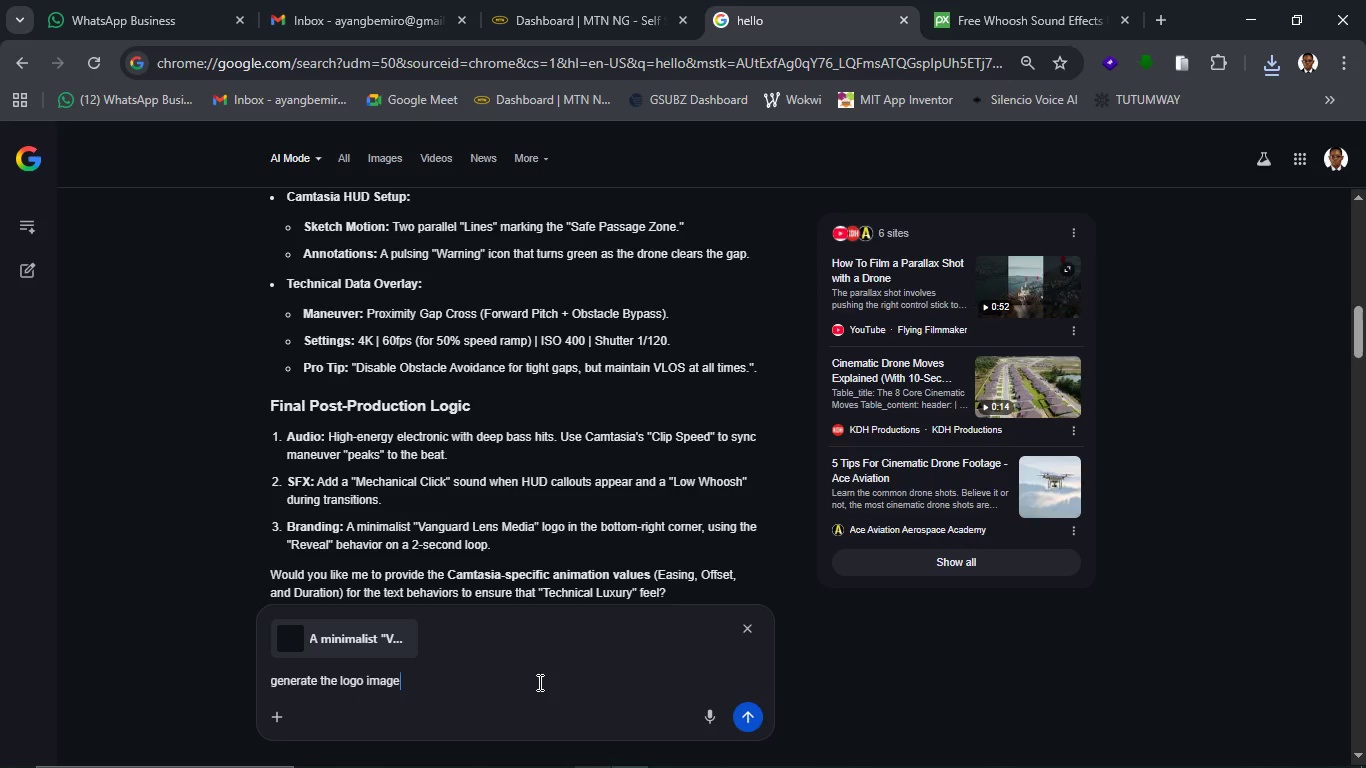 
key(Enter)
 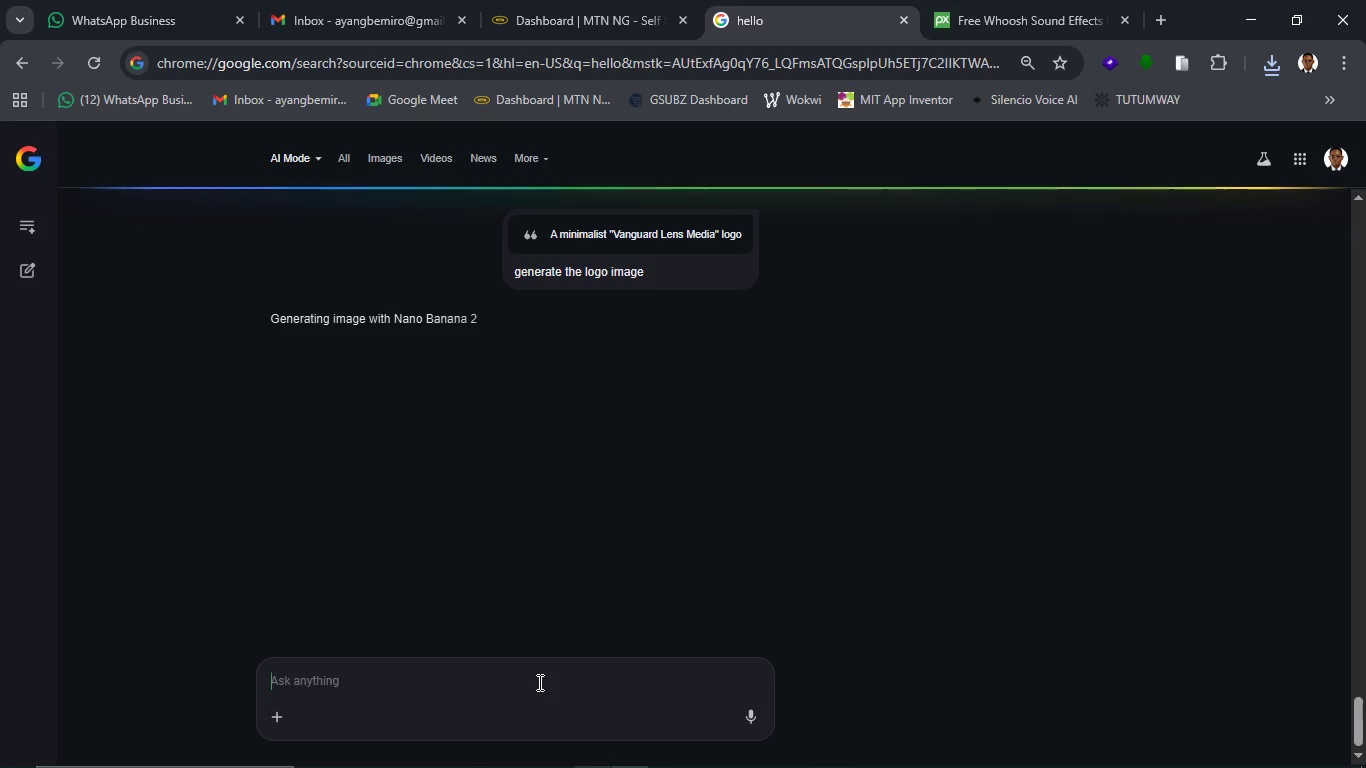 
wait(12.28)
 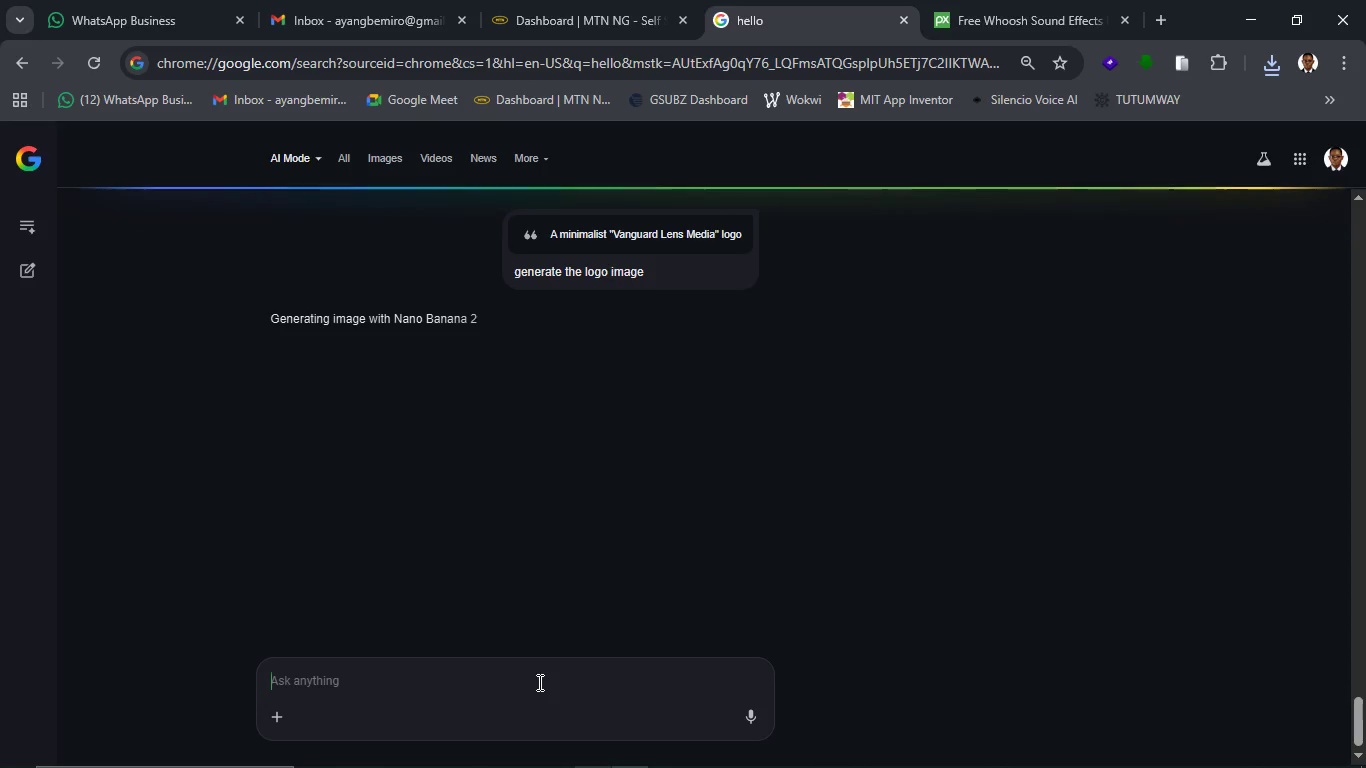 
left_click([527, 759])